 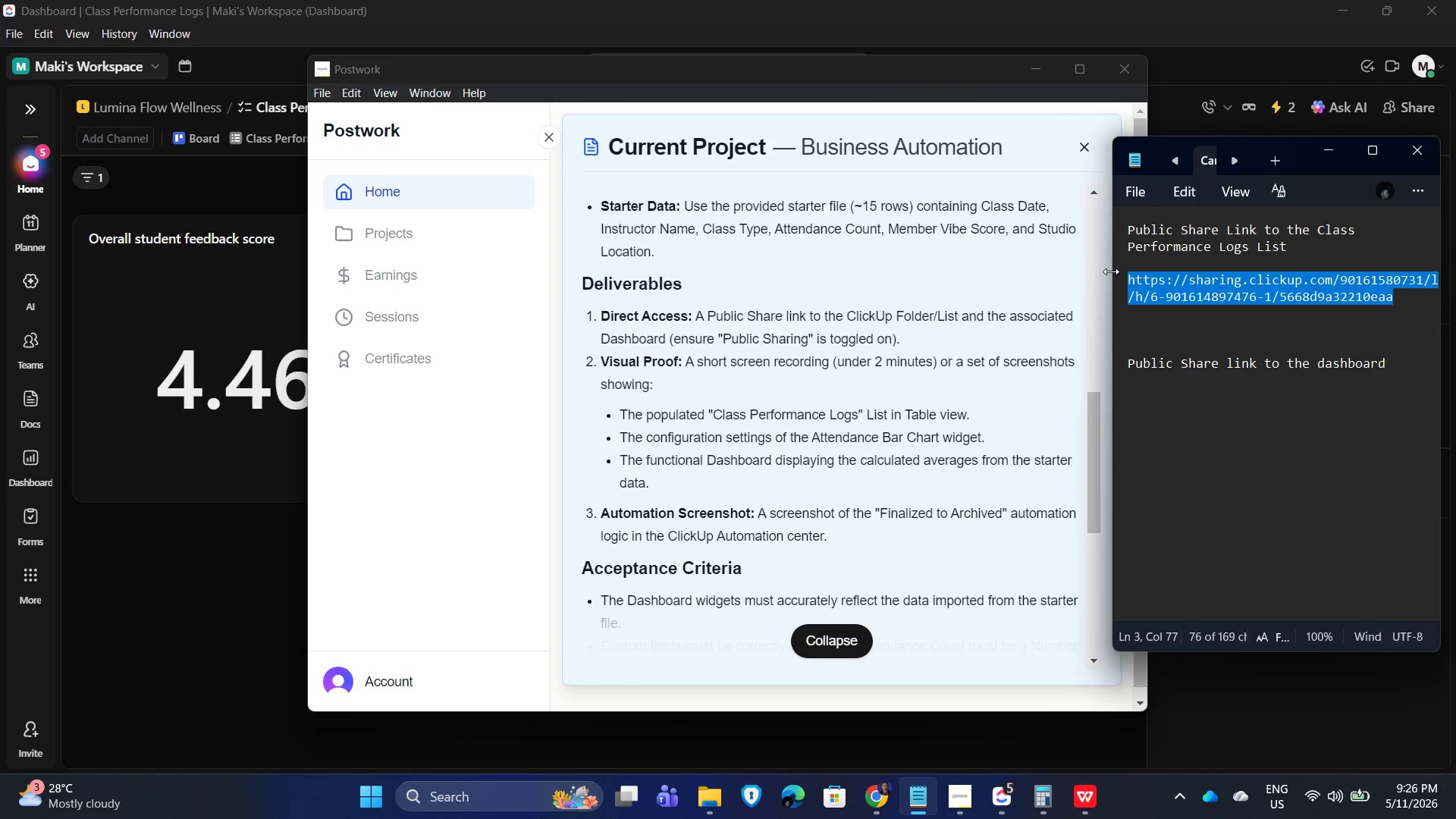 
key(Control+C)
 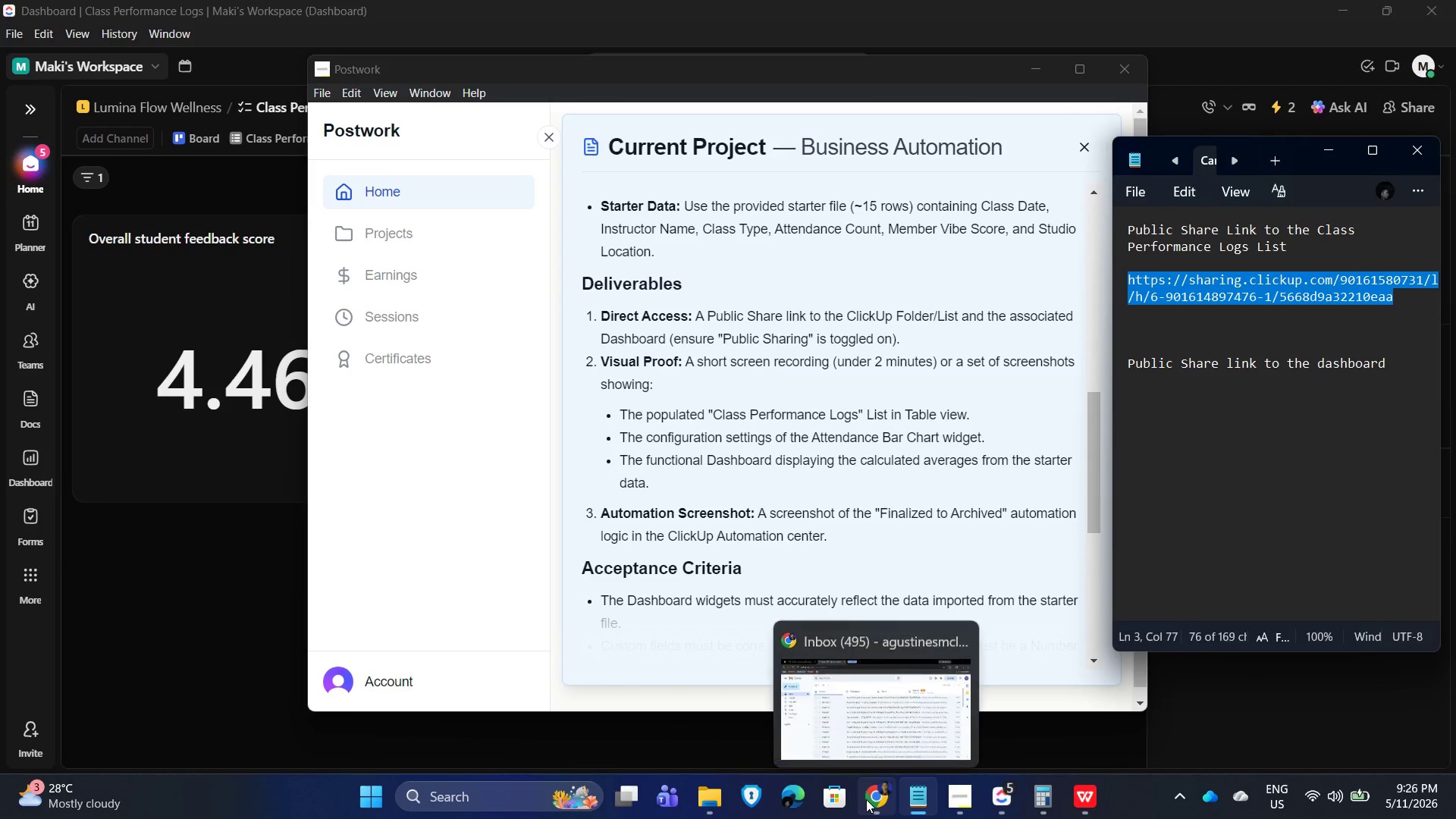 
left_click([786, 805])
 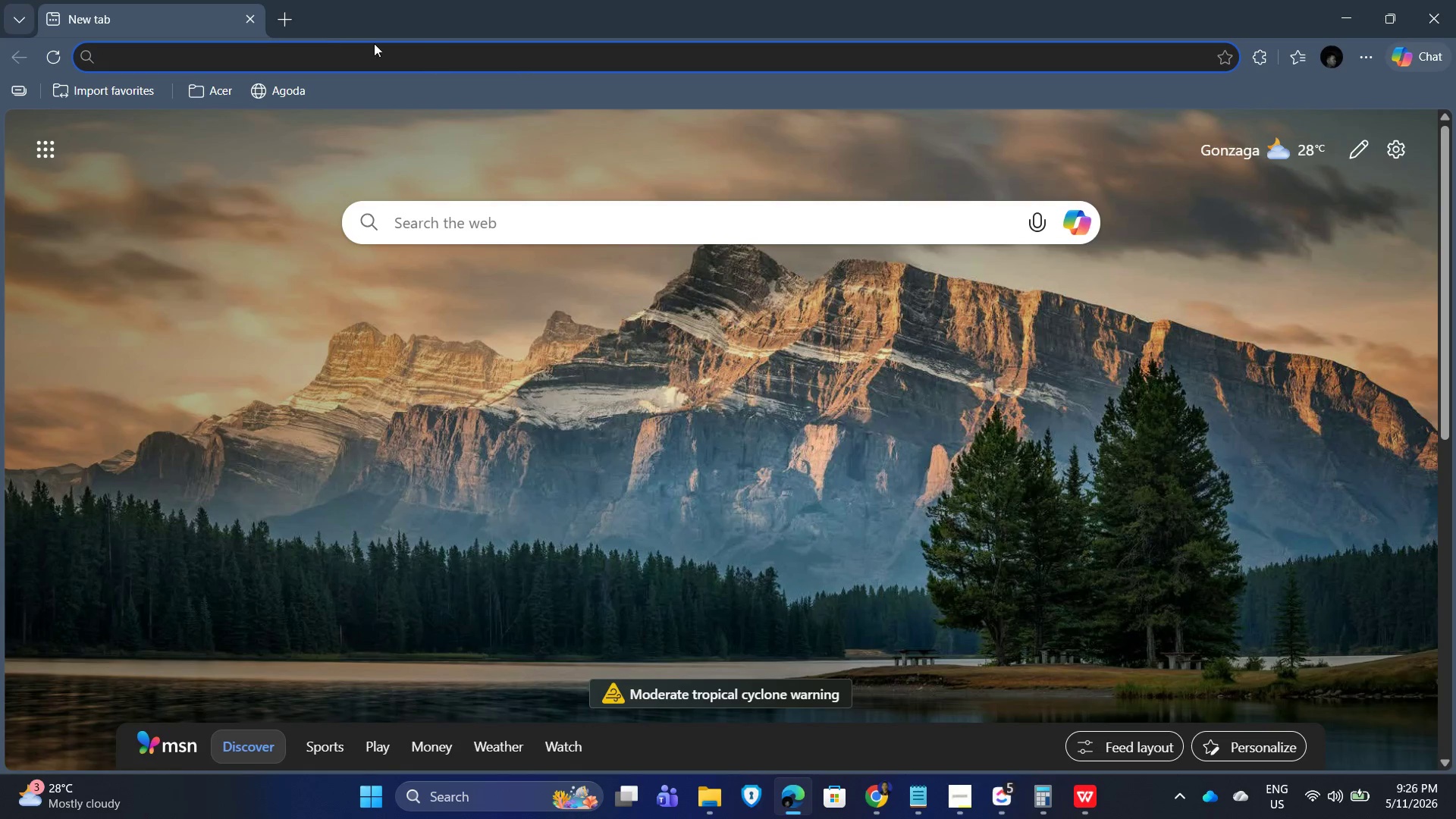 
key(Control+V)
 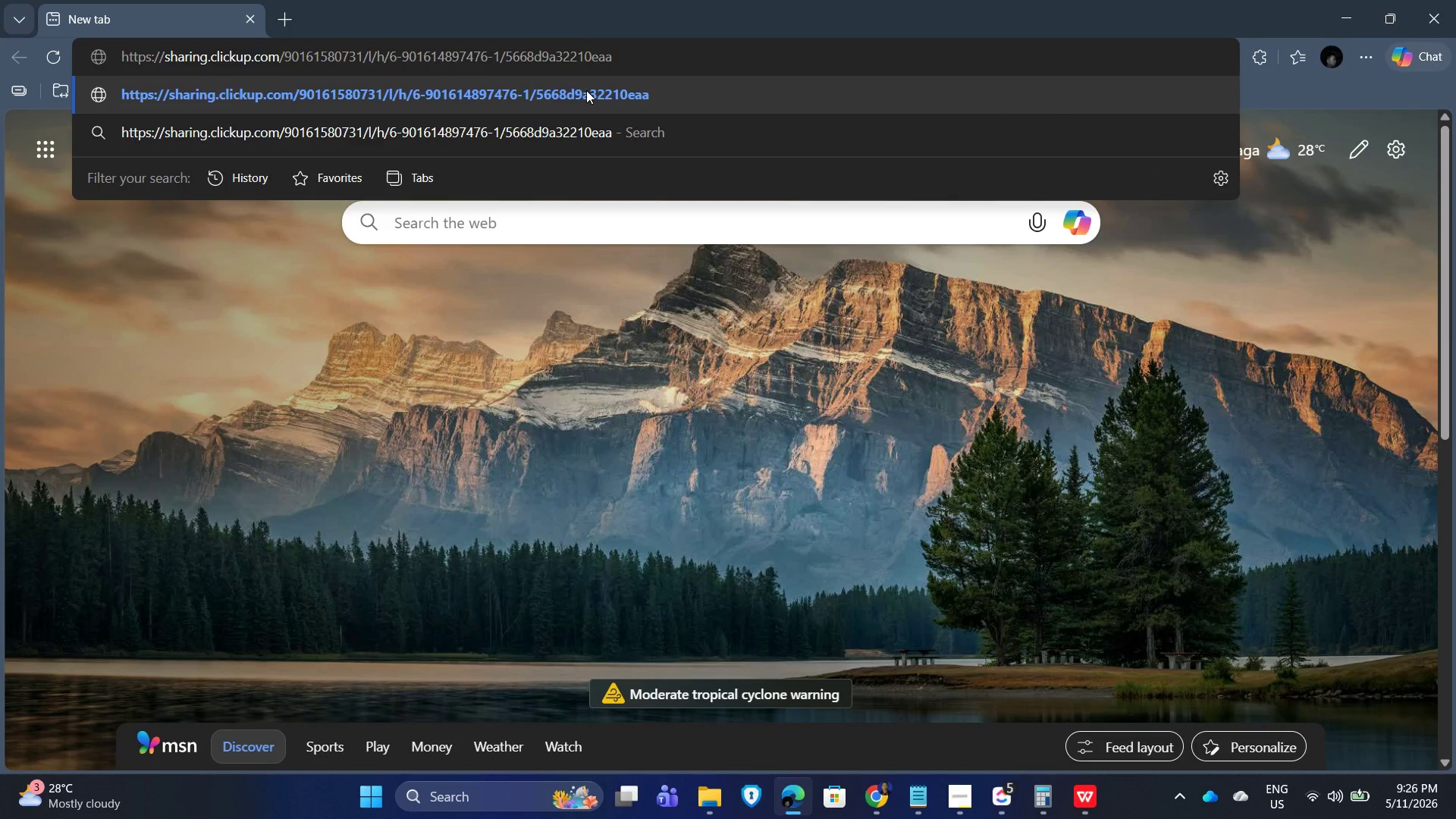 
key(Enter)
 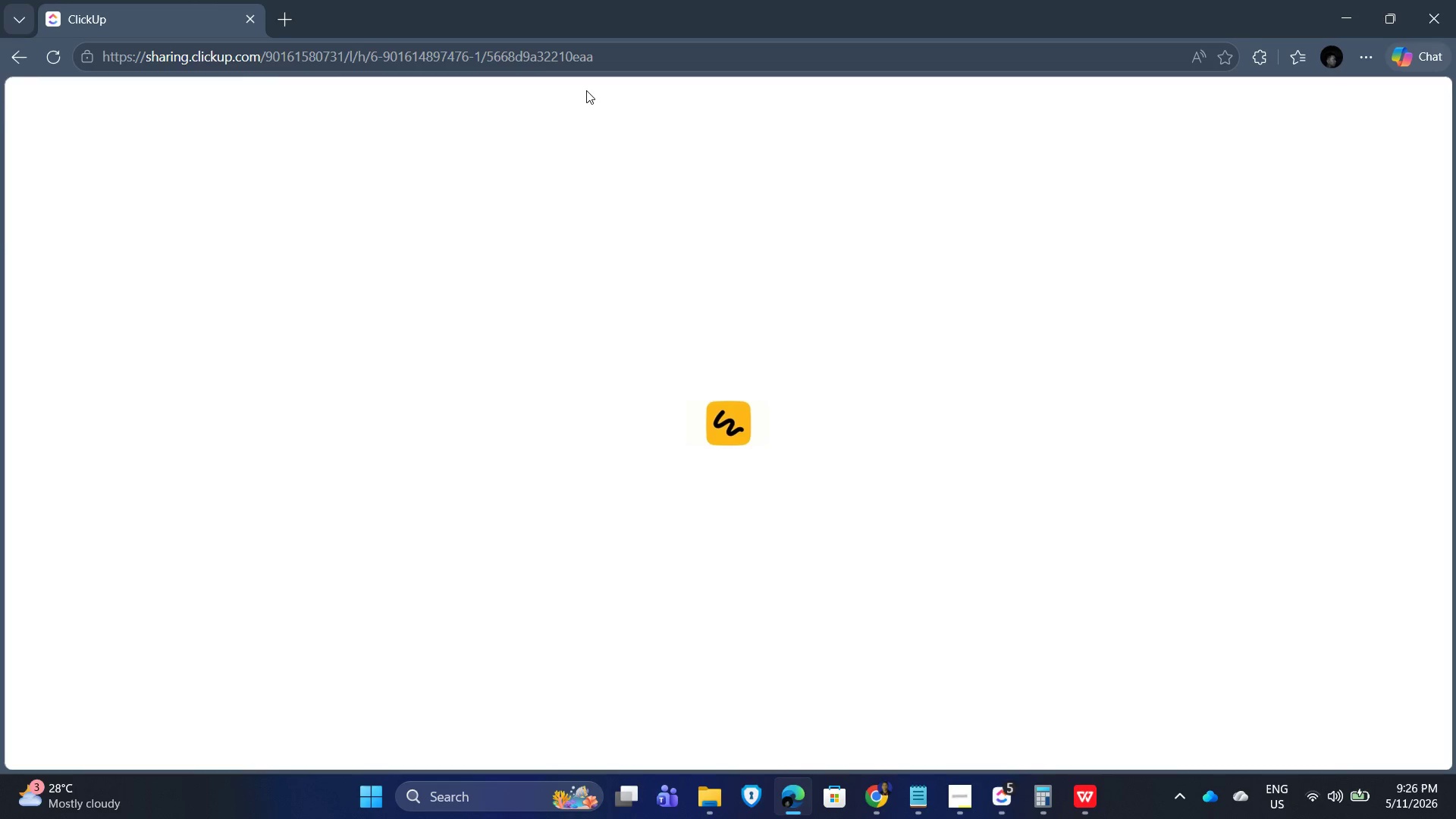 
wait(10.33)
 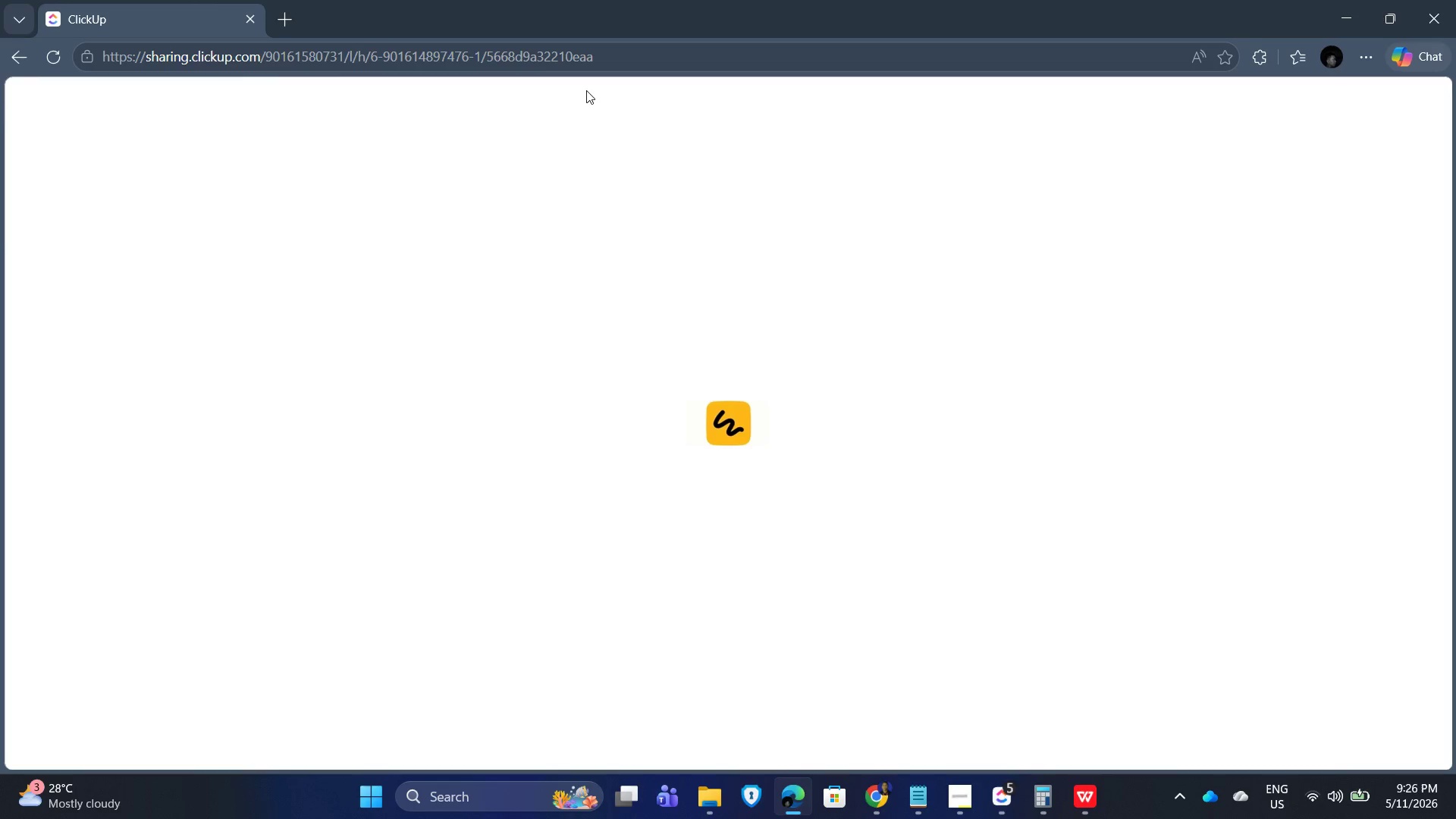 
scroll: coordinate [353, 307], scroll_direction: up, amount: 2.0
 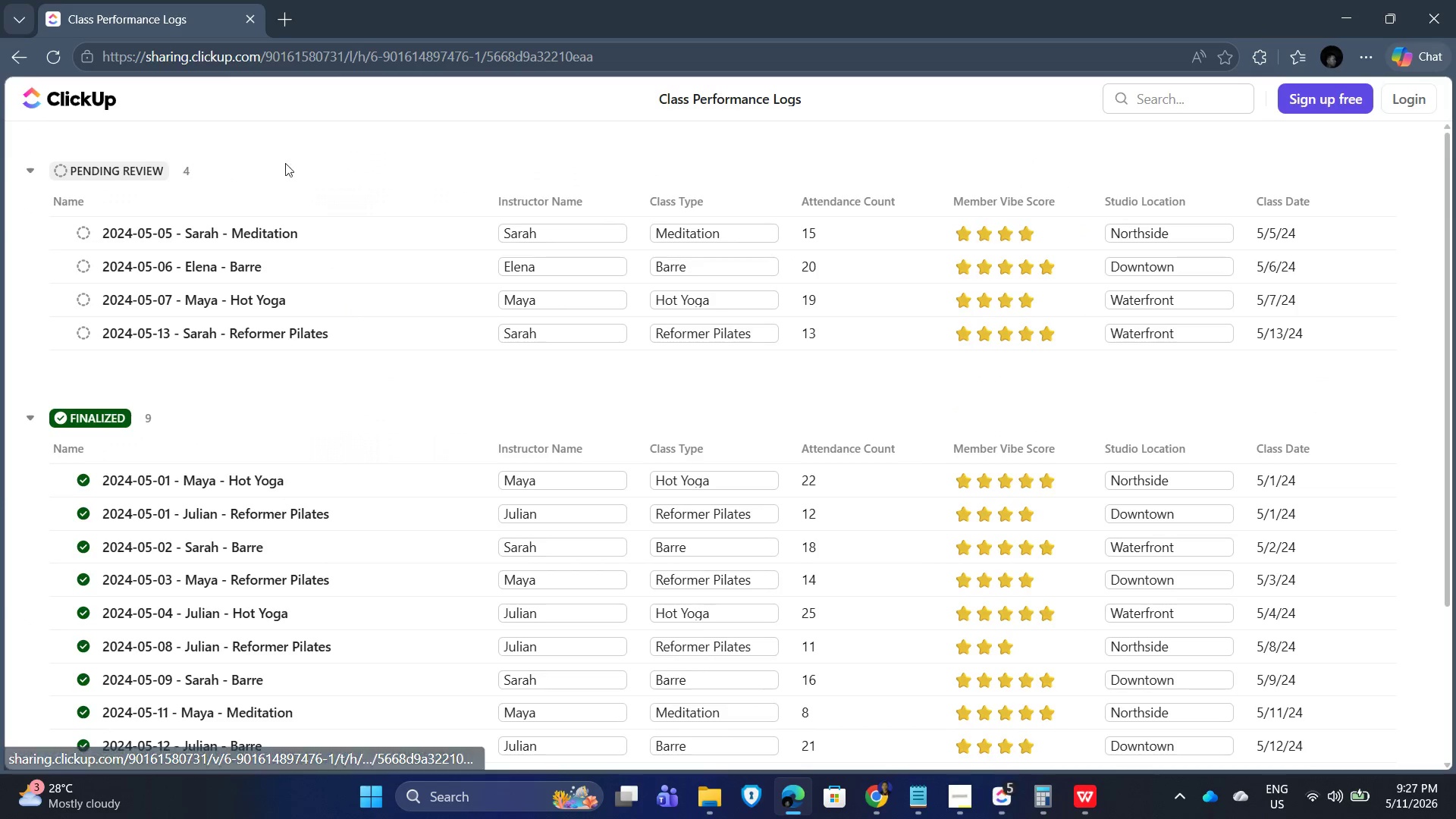 
left_click_drag(start_coordinate=[318, 159], to_coordinate=[322, 159])
 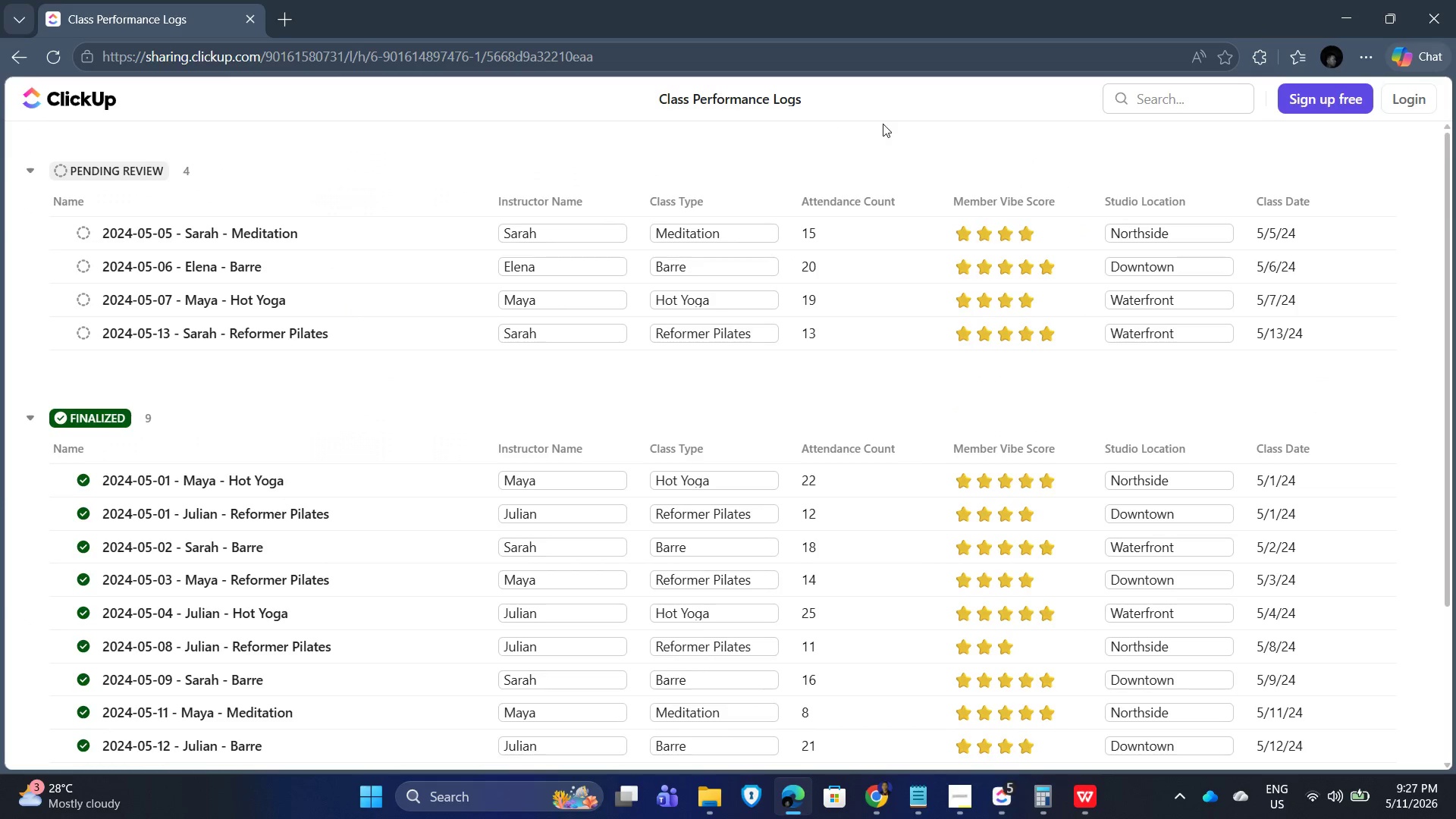 
left_click_drag(start_coordinate=[886, 124], to_coordinate=[892, 124])
 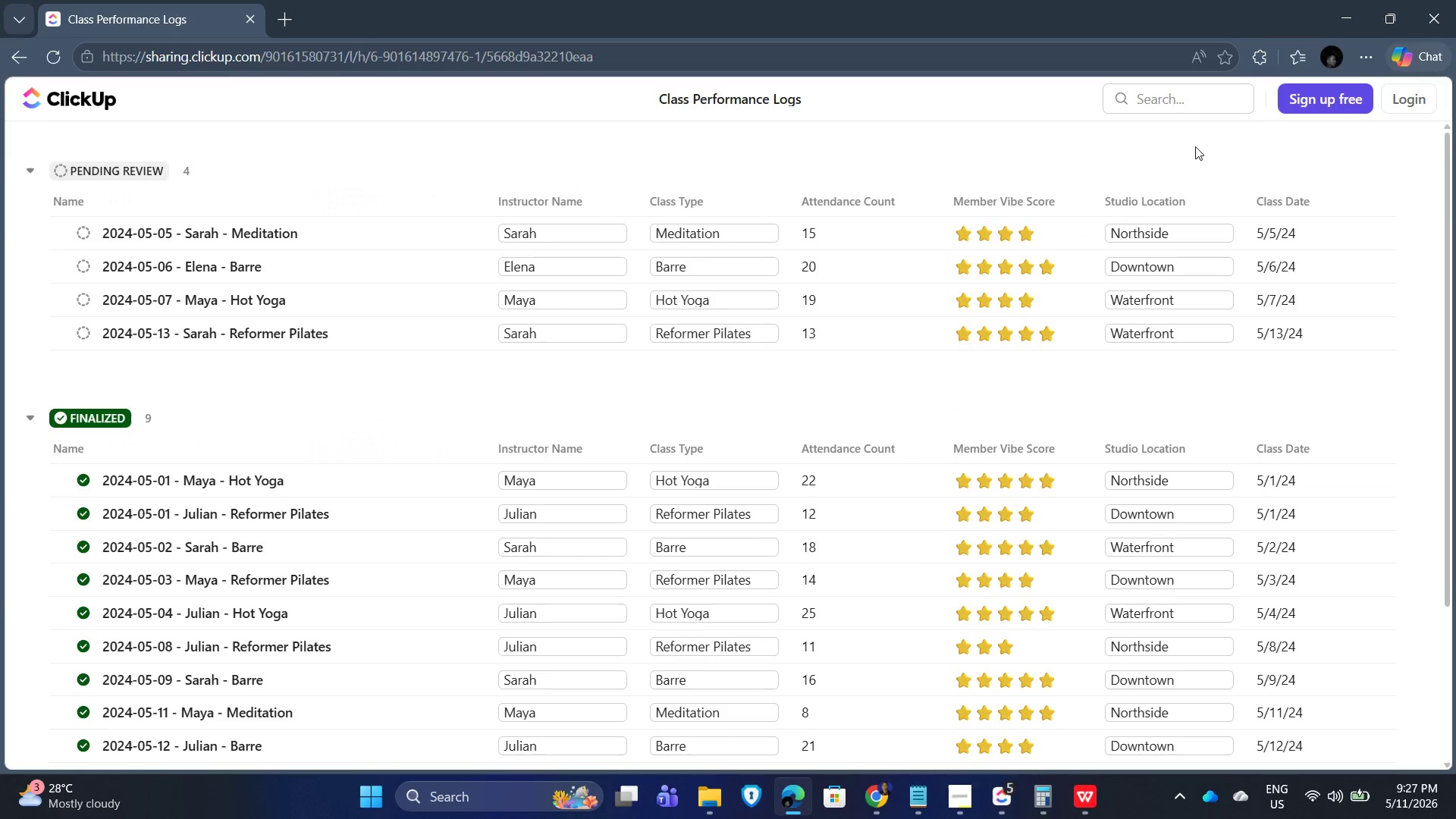 
left_click_drag(start_coordinate=[1215, 145], to_coordinate=[1219, 145])
 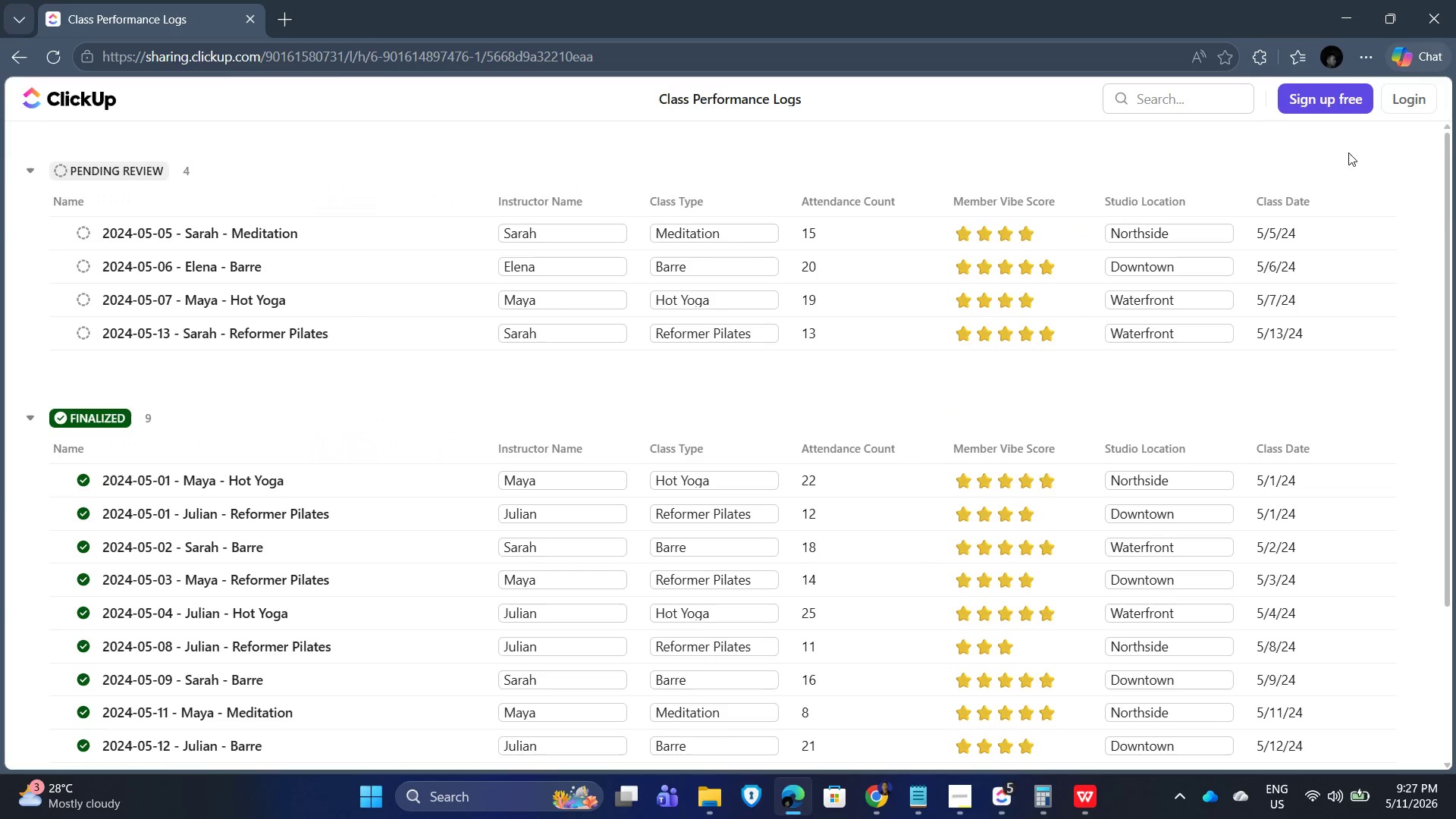 
triple_click([1348, 152])
 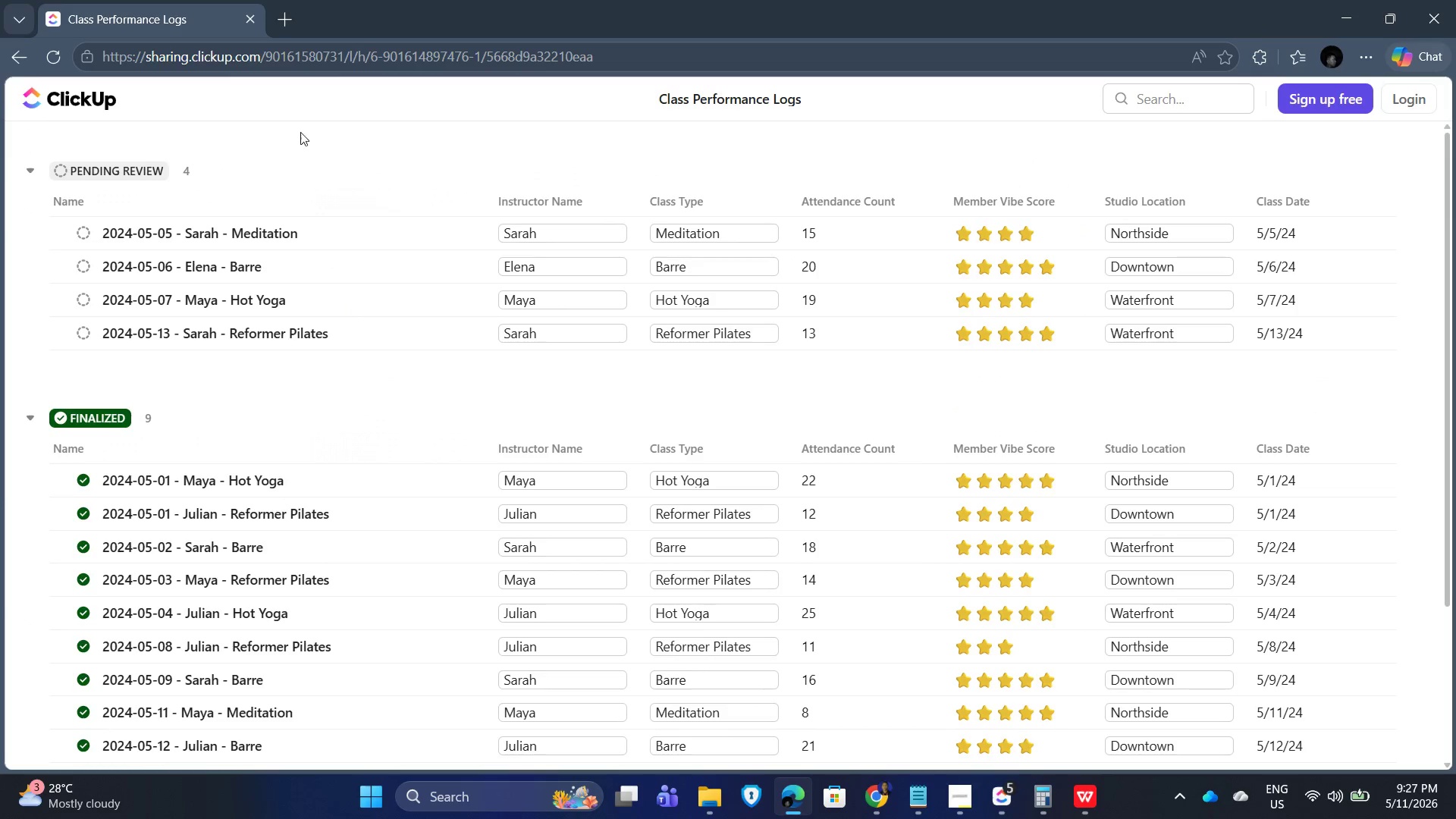 
triple_click([134, 145])
 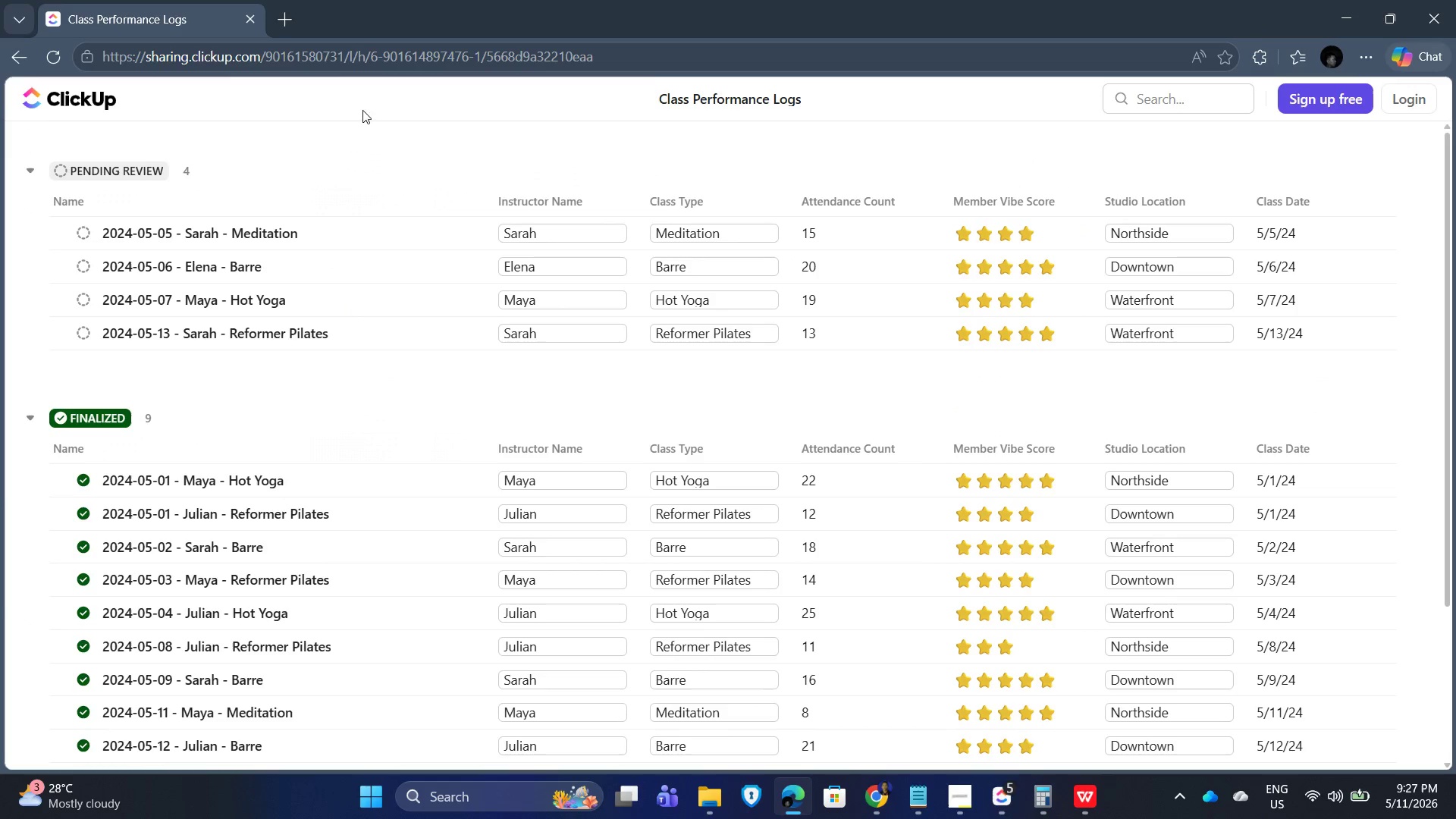 
left_click([736, 103])
 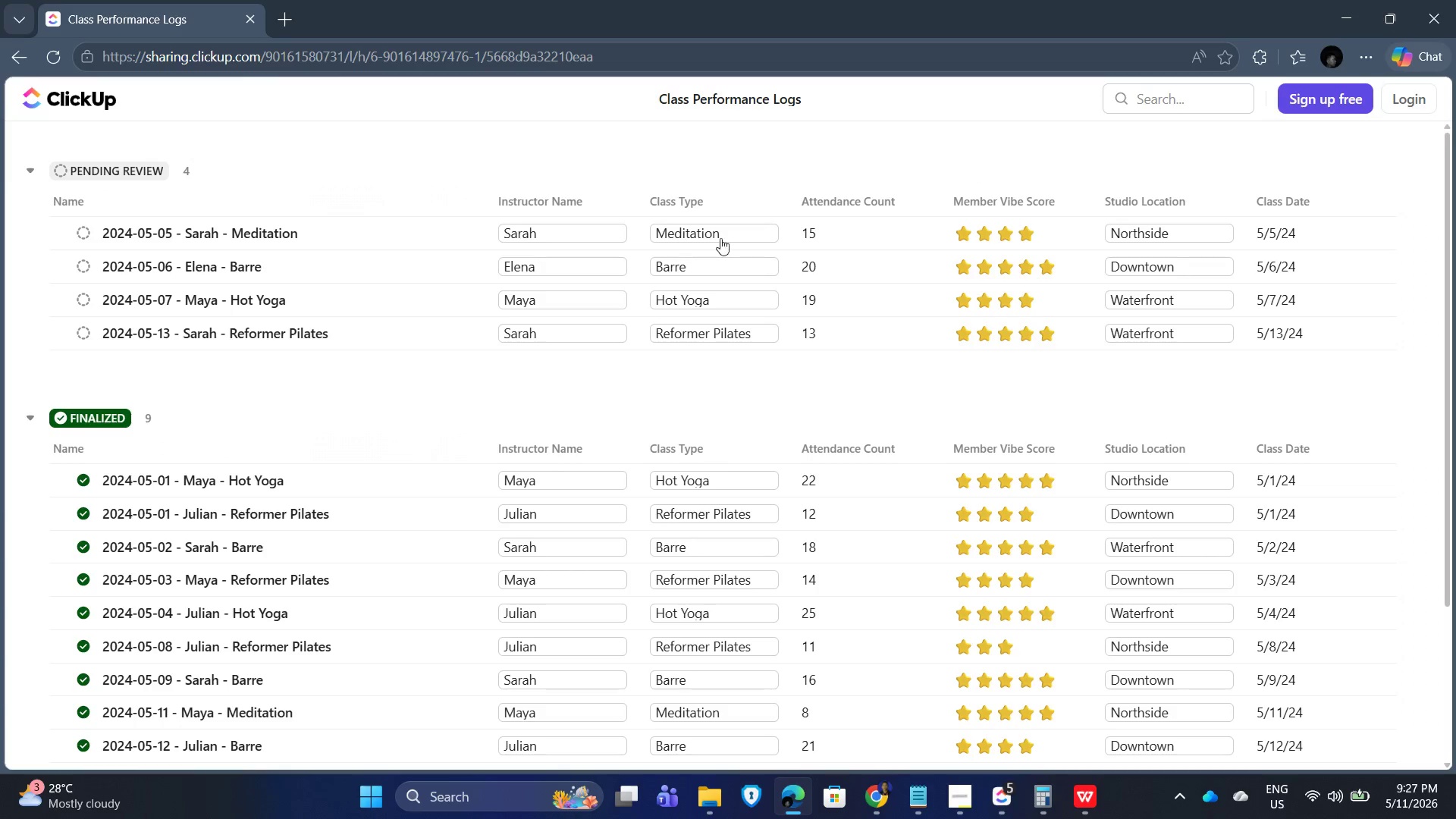 
scroll: coordinate [721, 410], scroll_direction: none, amount: 0.0
 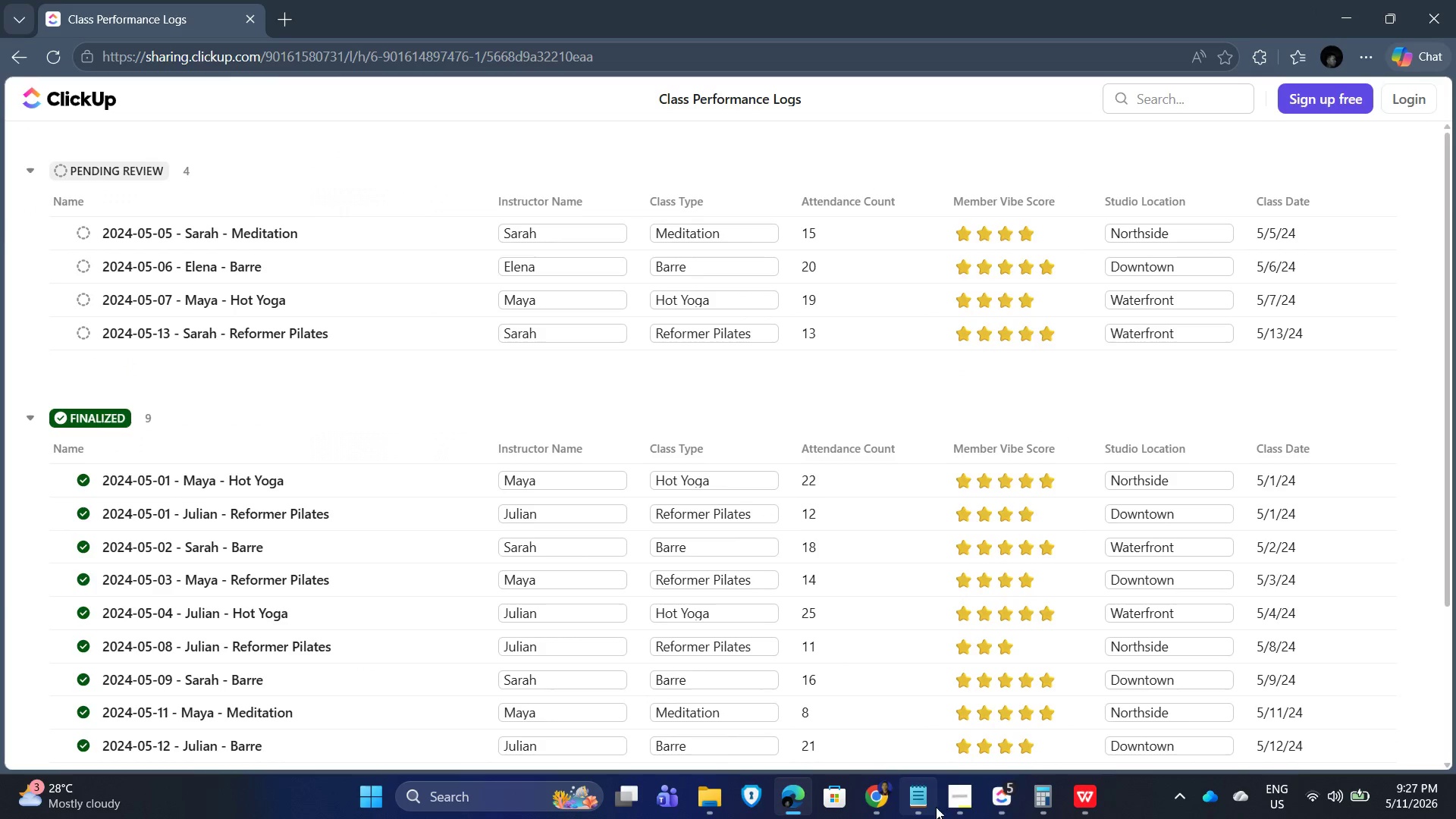 
left_click([1002, 802])
 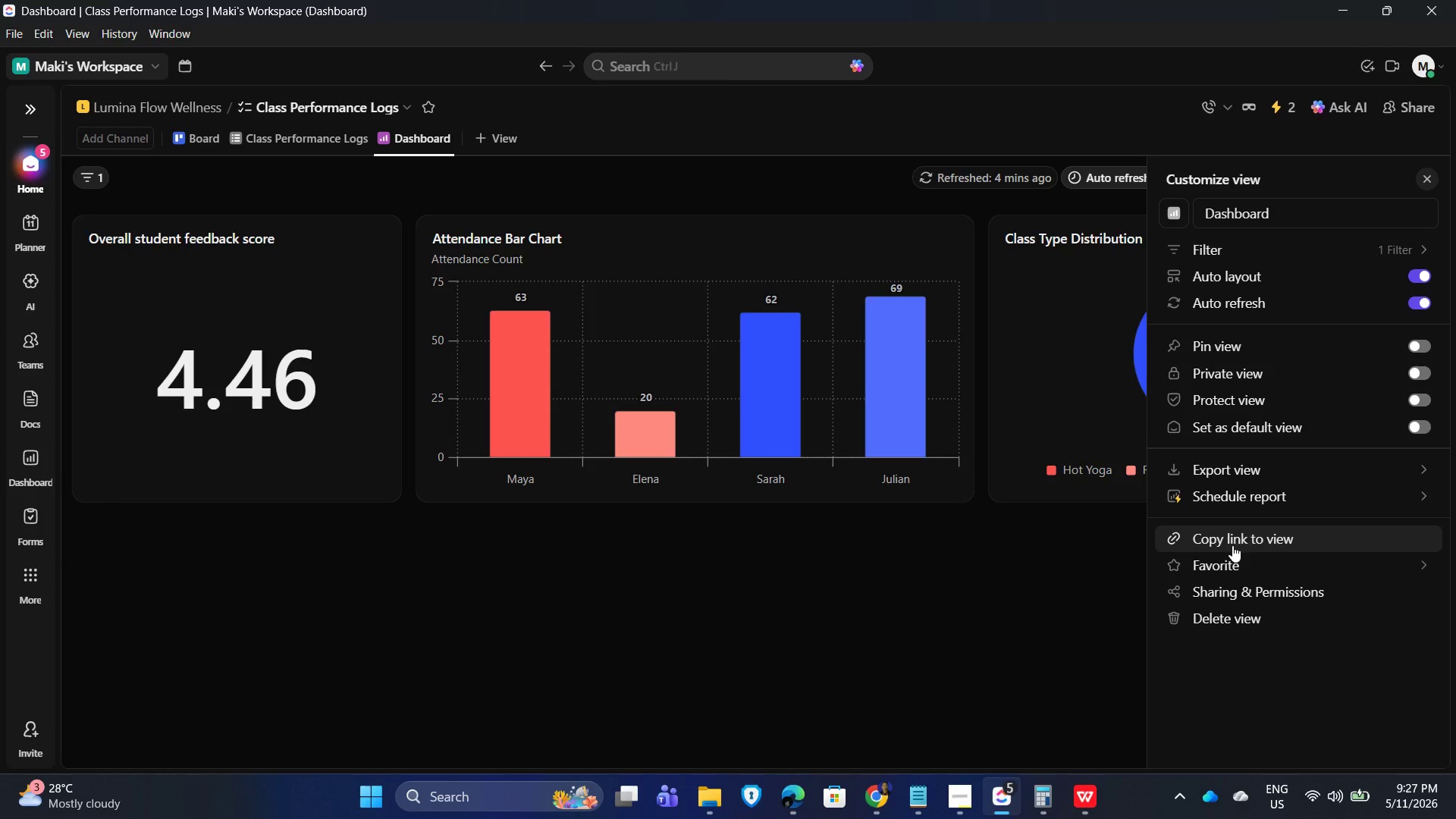 
wait(5.31)
 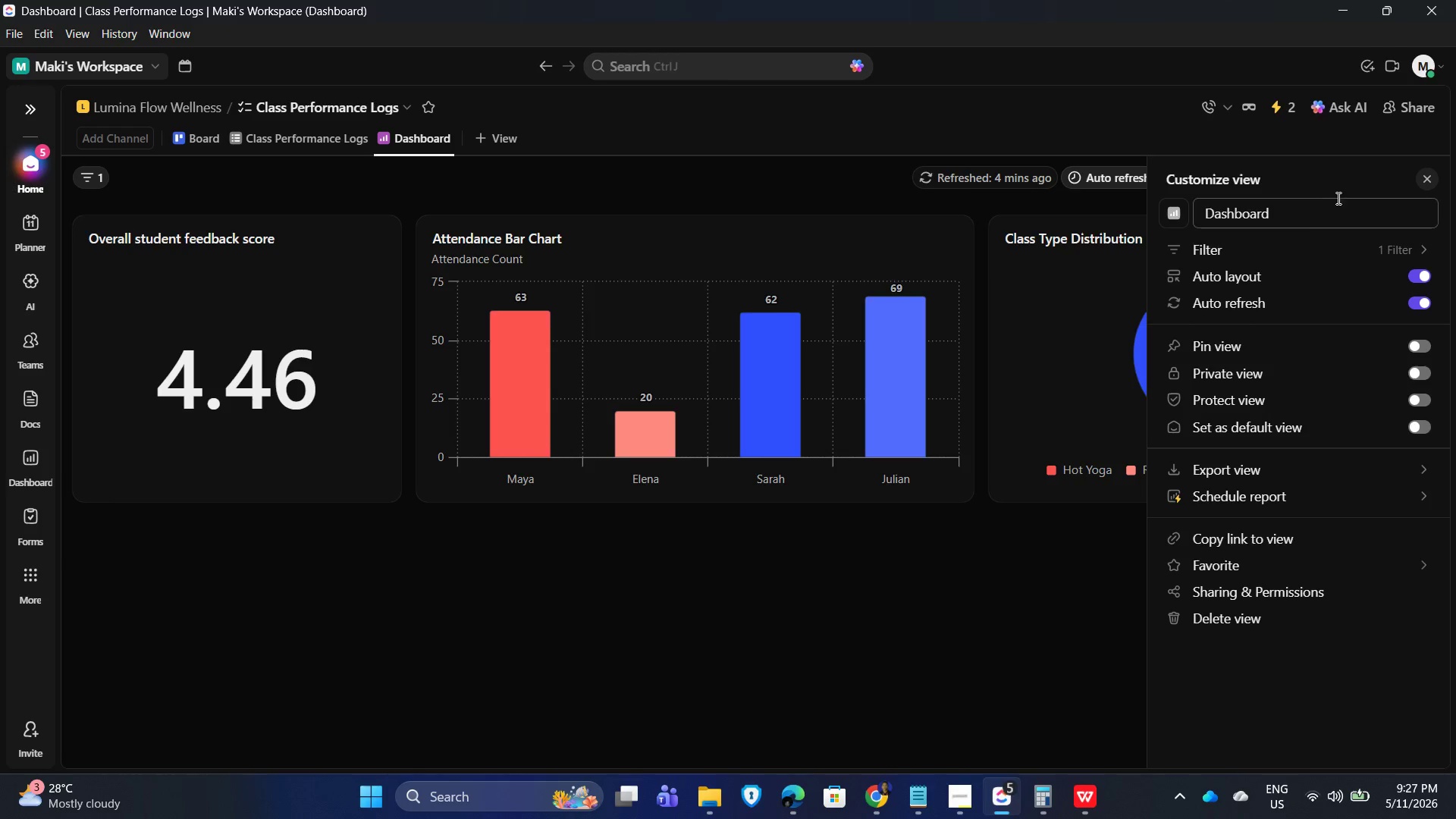 
left_click([885, 599])
 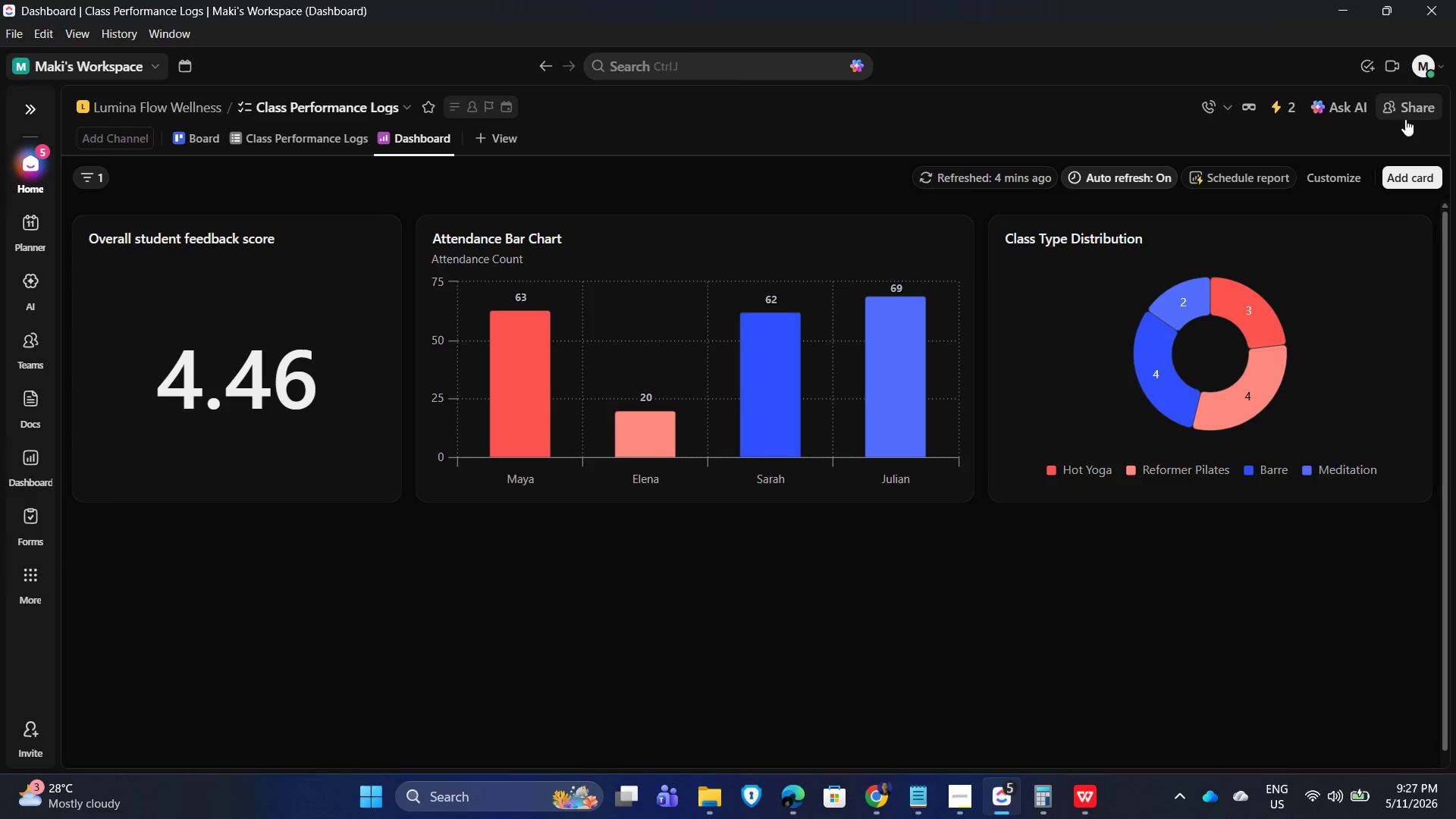 
left_click([1414, 105])
 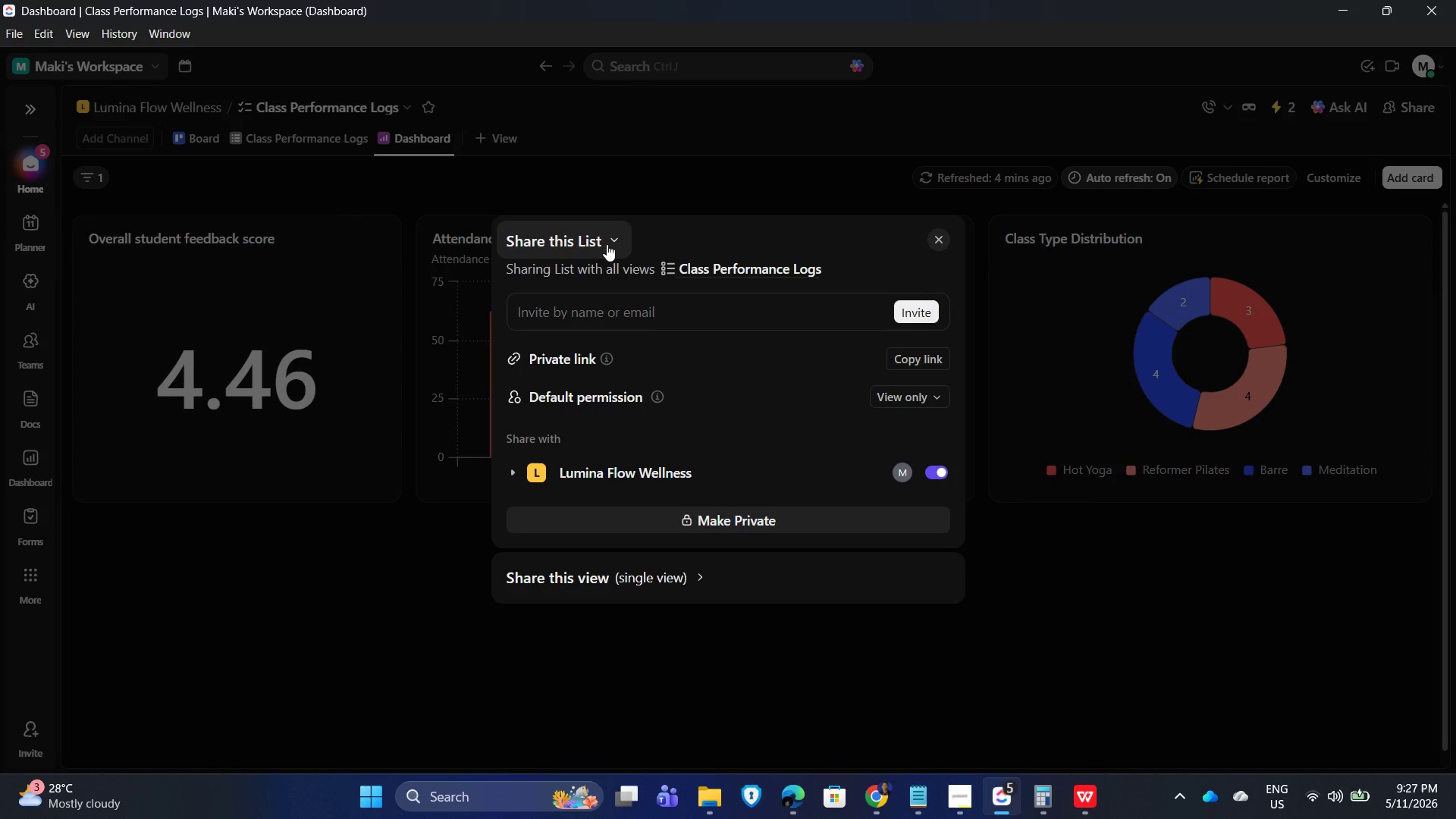 
left_click([610, 236])
 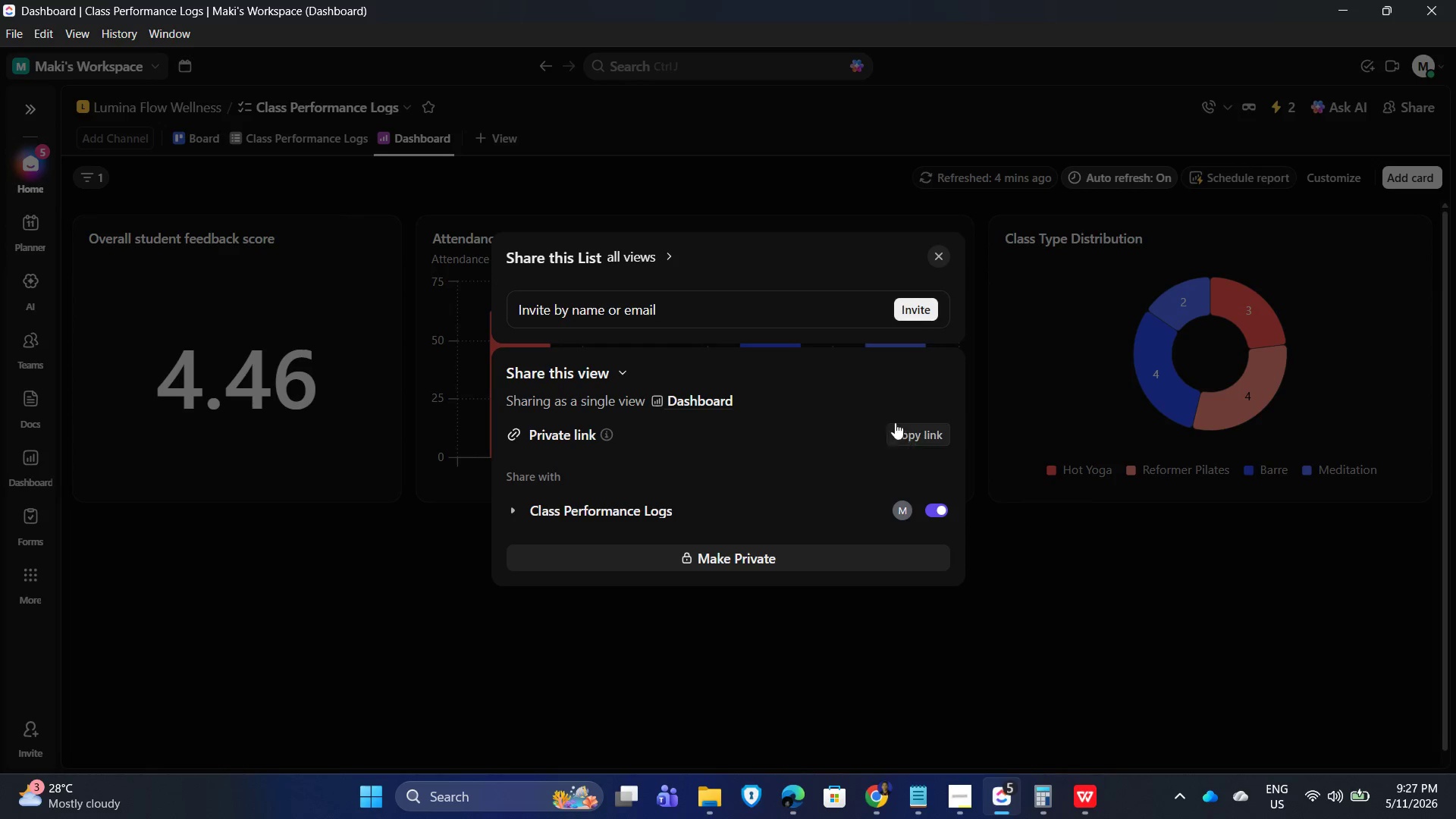 
wait(5.44)
 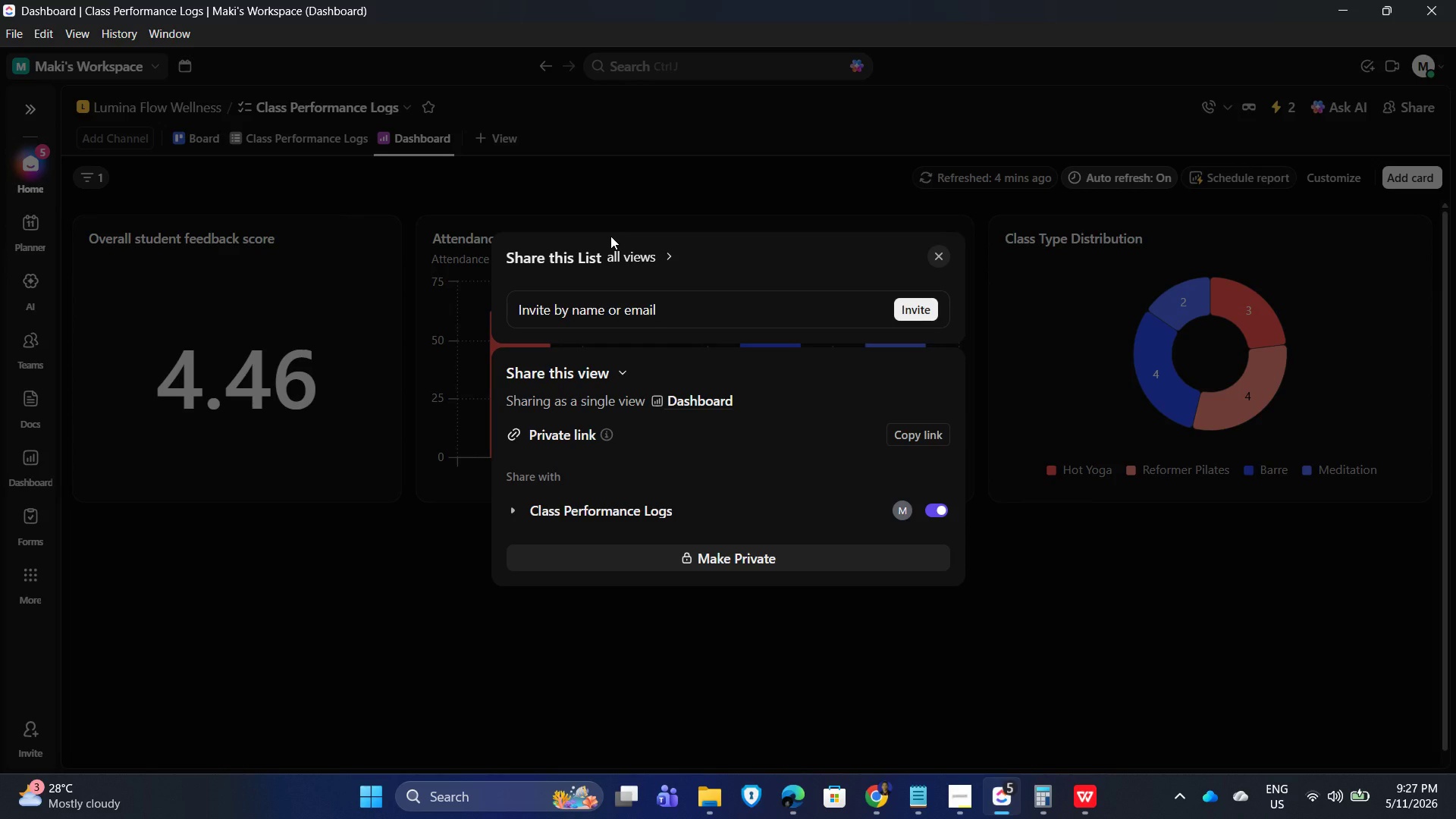 
left_click([924, 432])
 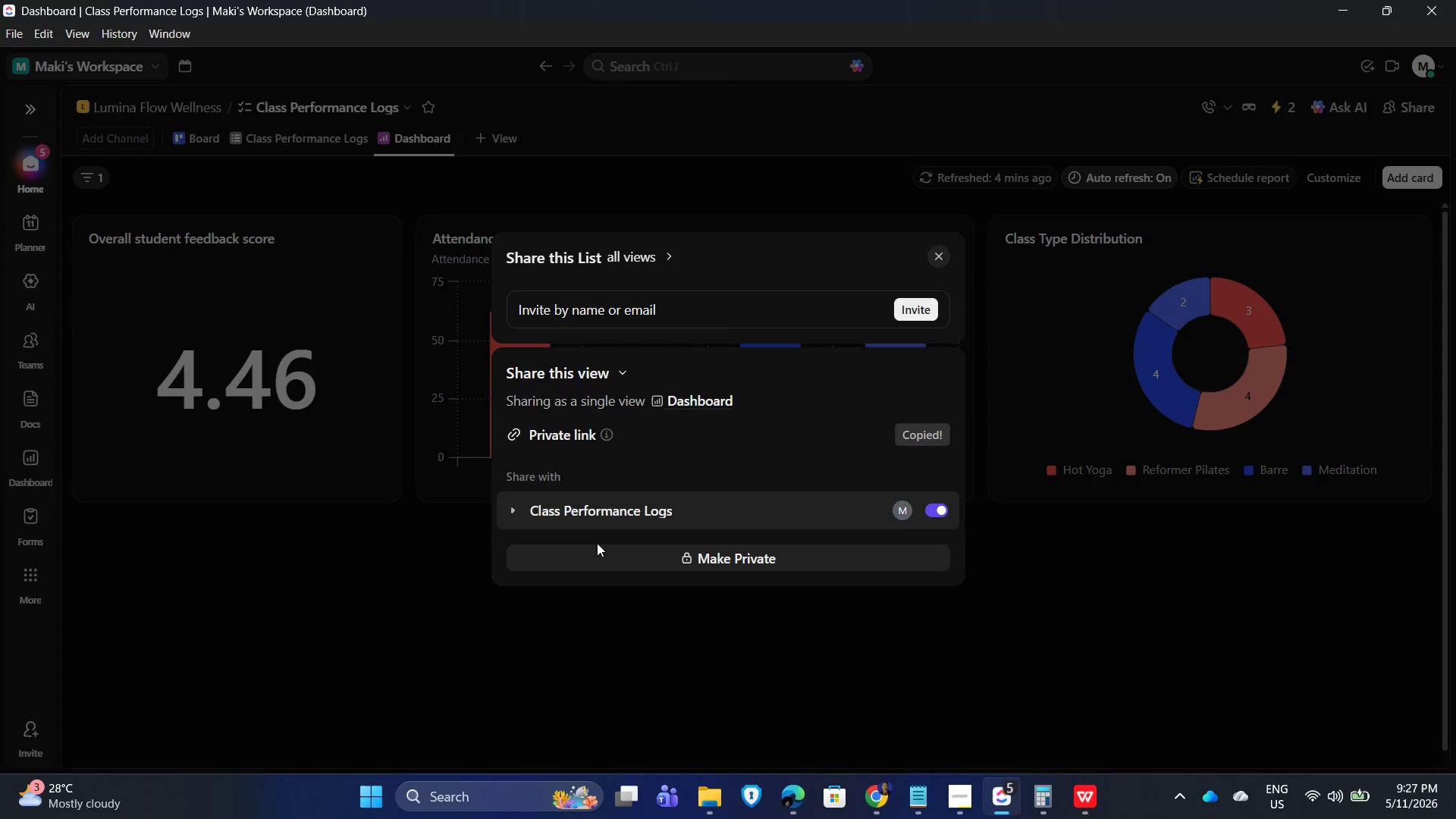 
left_click_drag(start_coordinate=[378, 665], to_coordinate=[387, 663])
 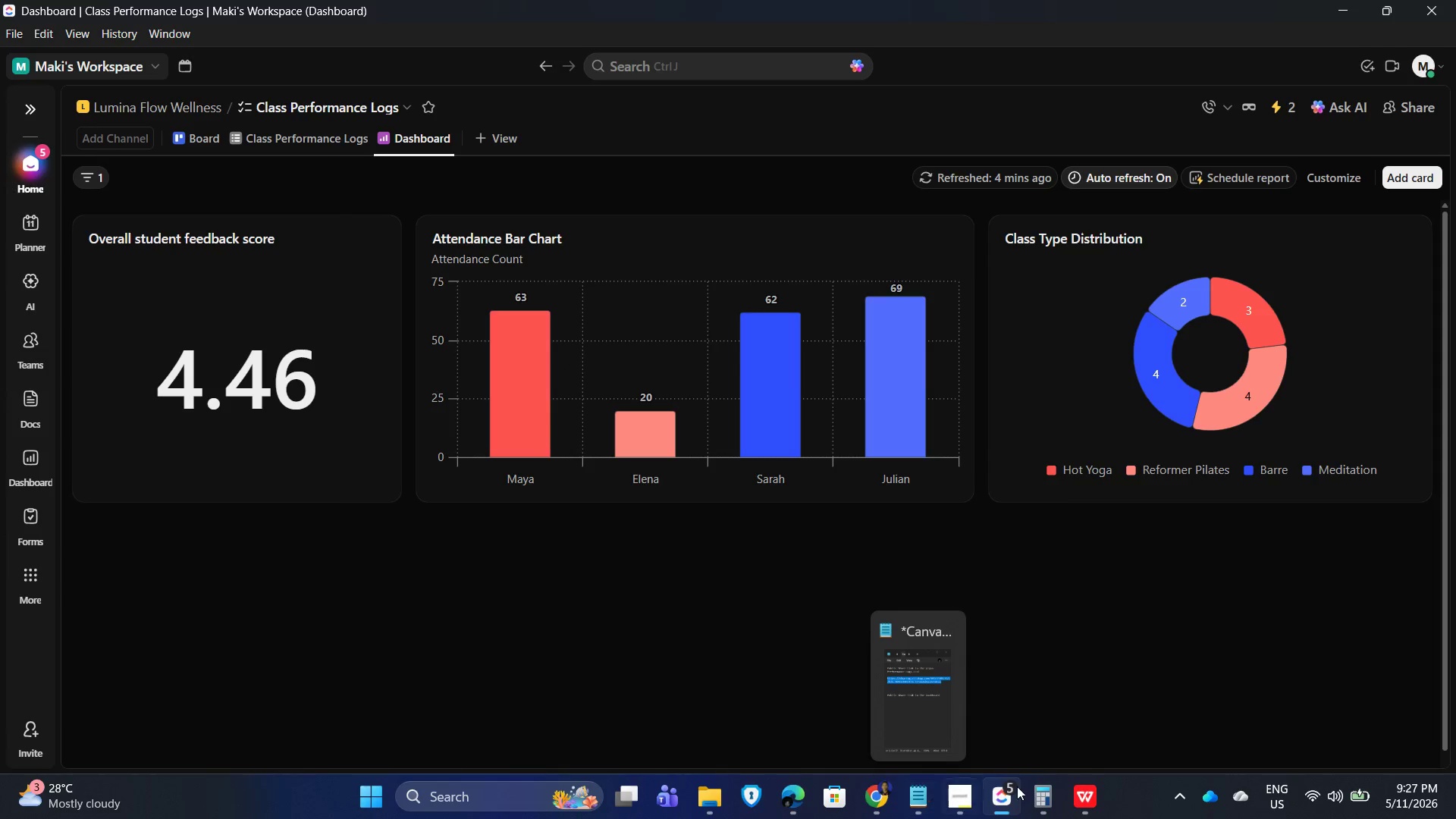 
left_click([810, 790])
 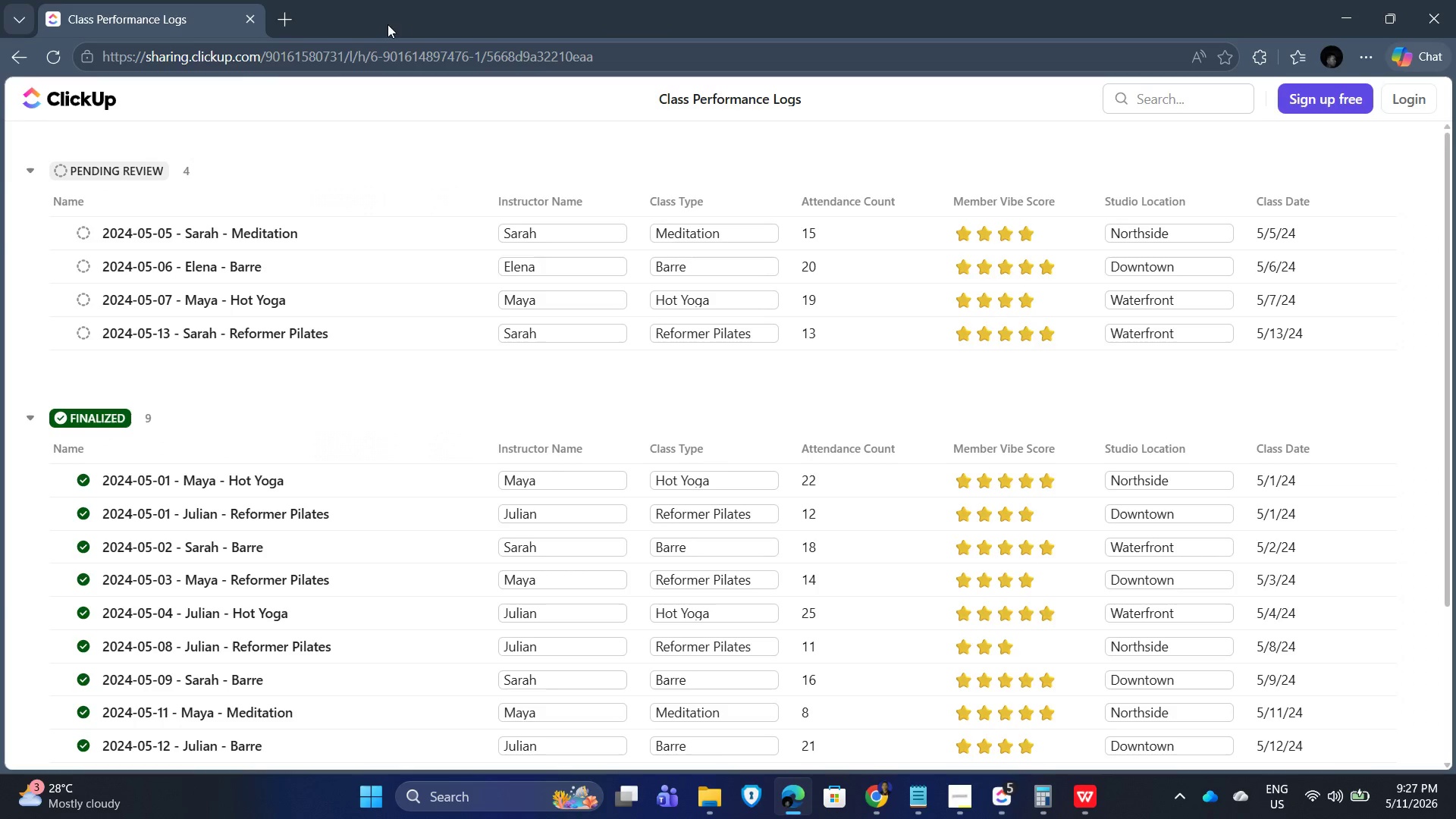 
left_click([299, 27])
 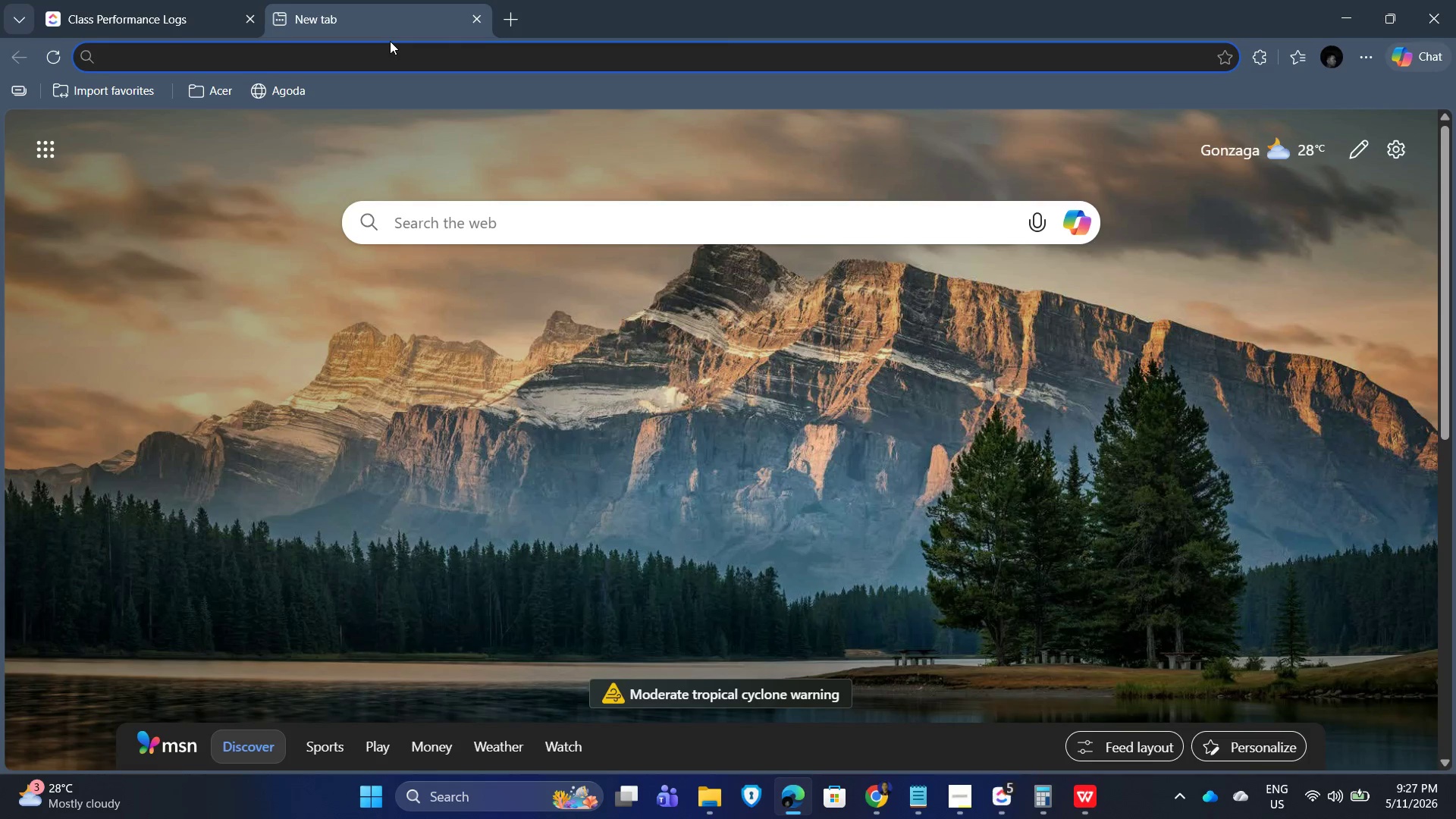 
key(Control+V)
 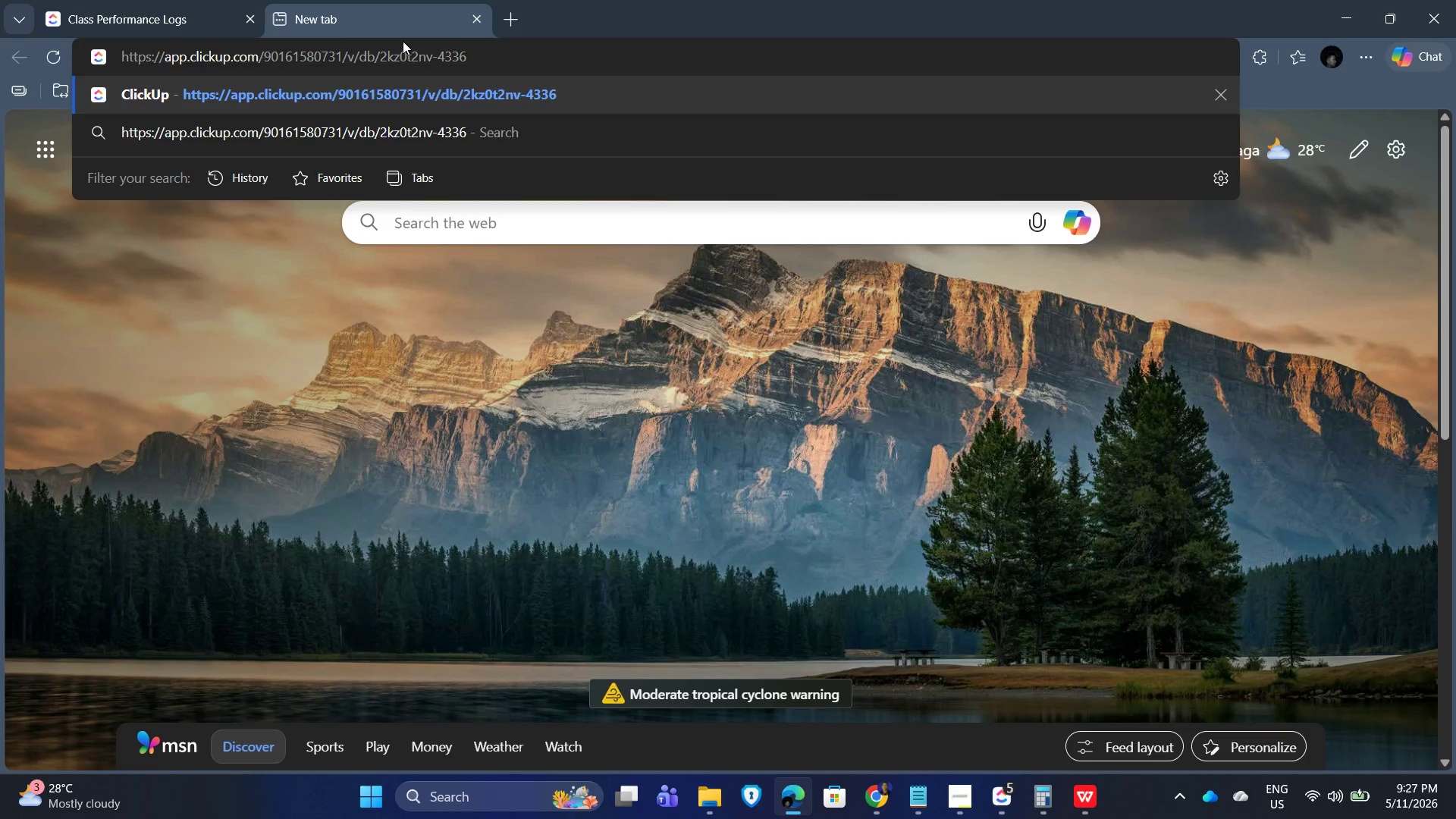 
key(Enter)
 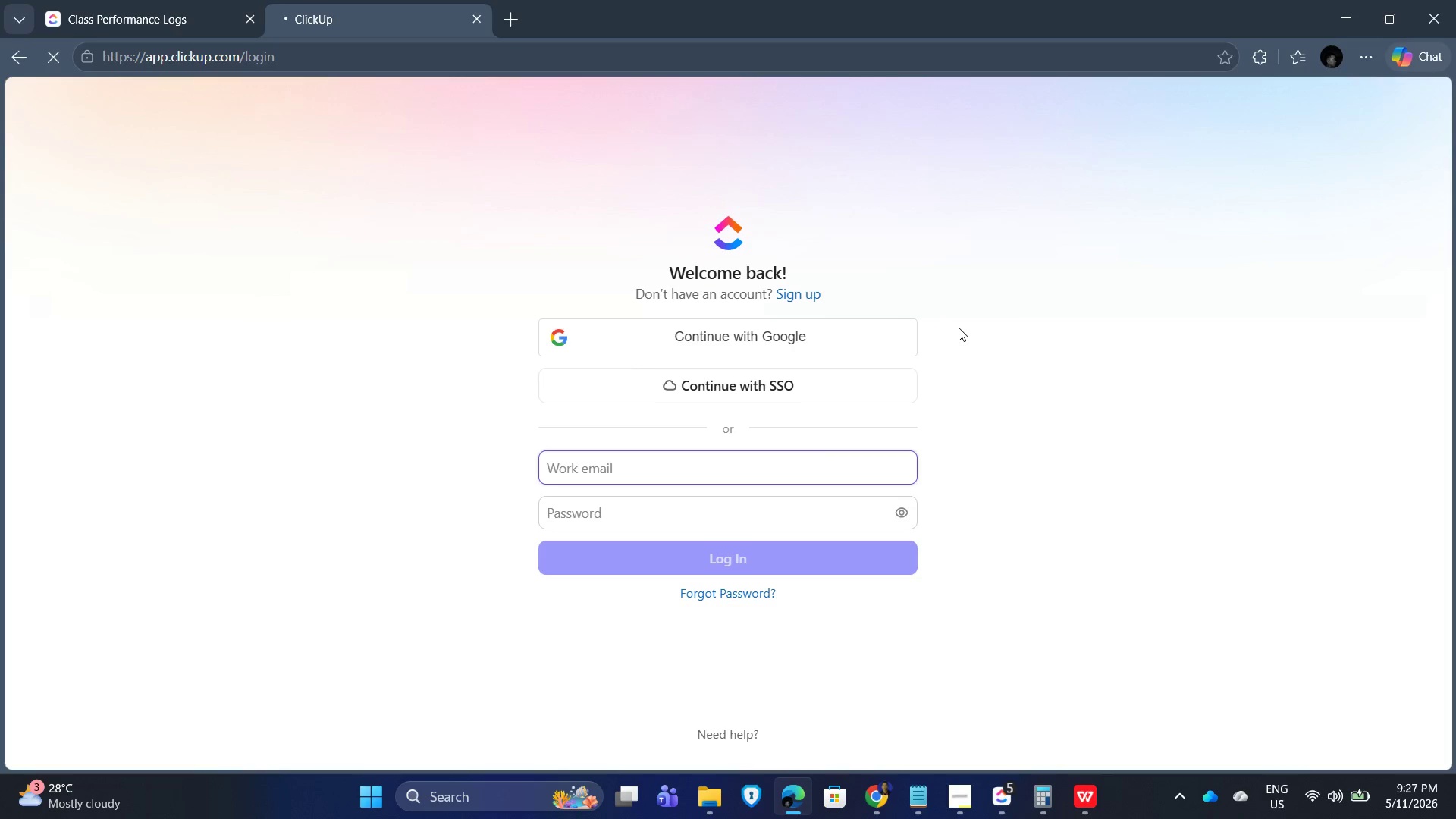 
wait(5.16)
 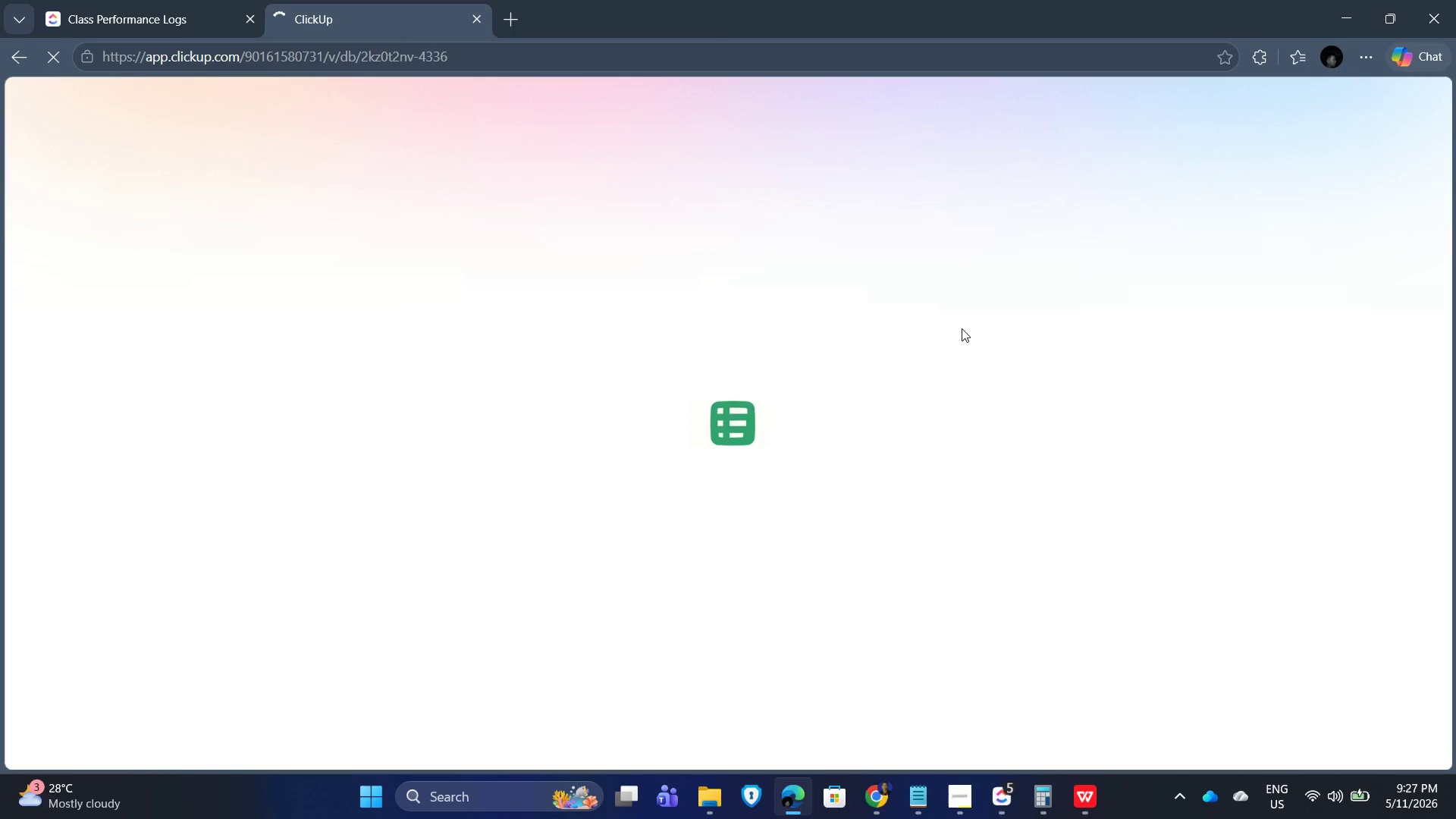 
scroll: coordinate [1093, 311], scroll_direction: up, amount: 2.0
 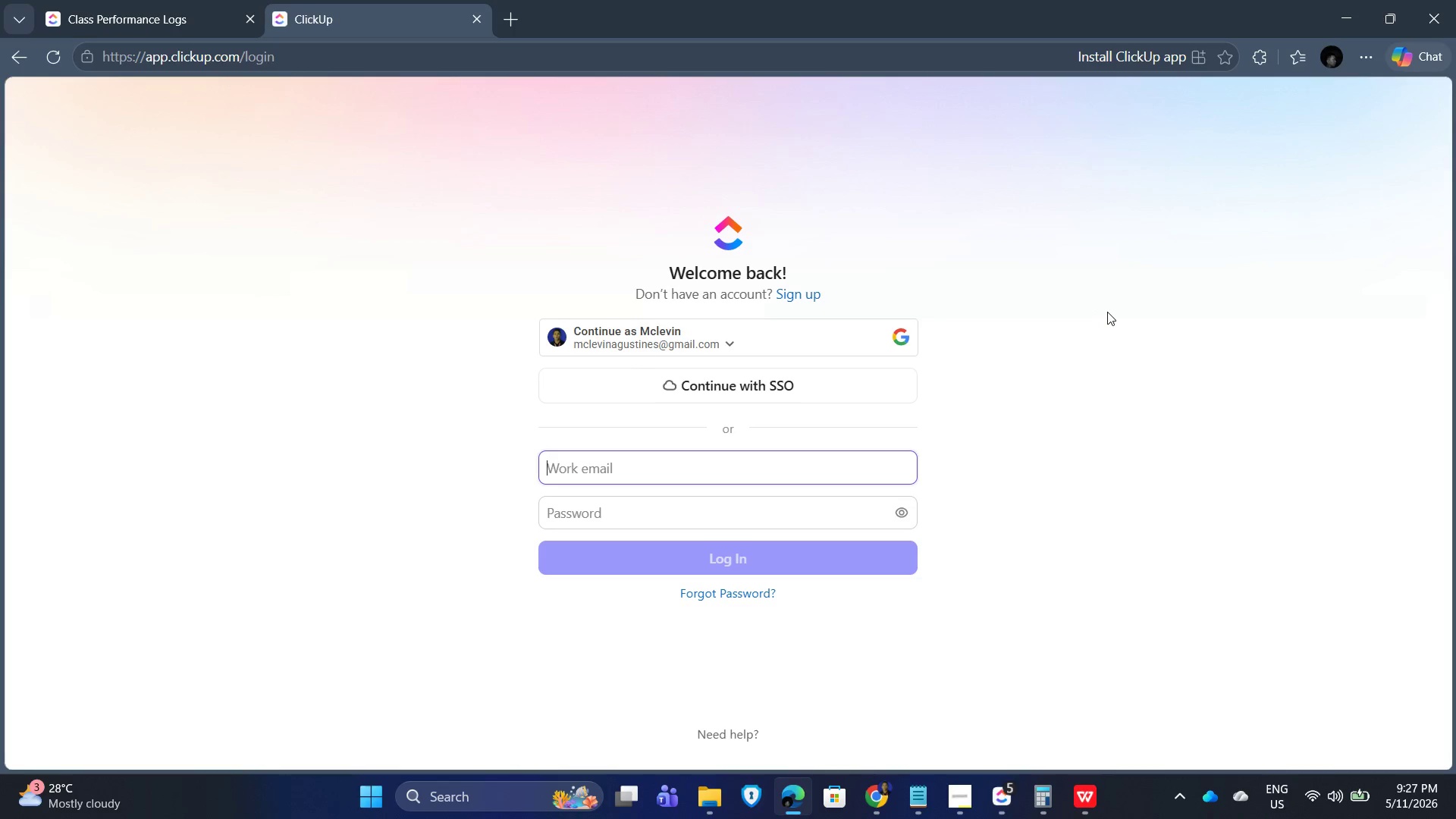 
hold_key(key=AltLeft, duration=1.56)
 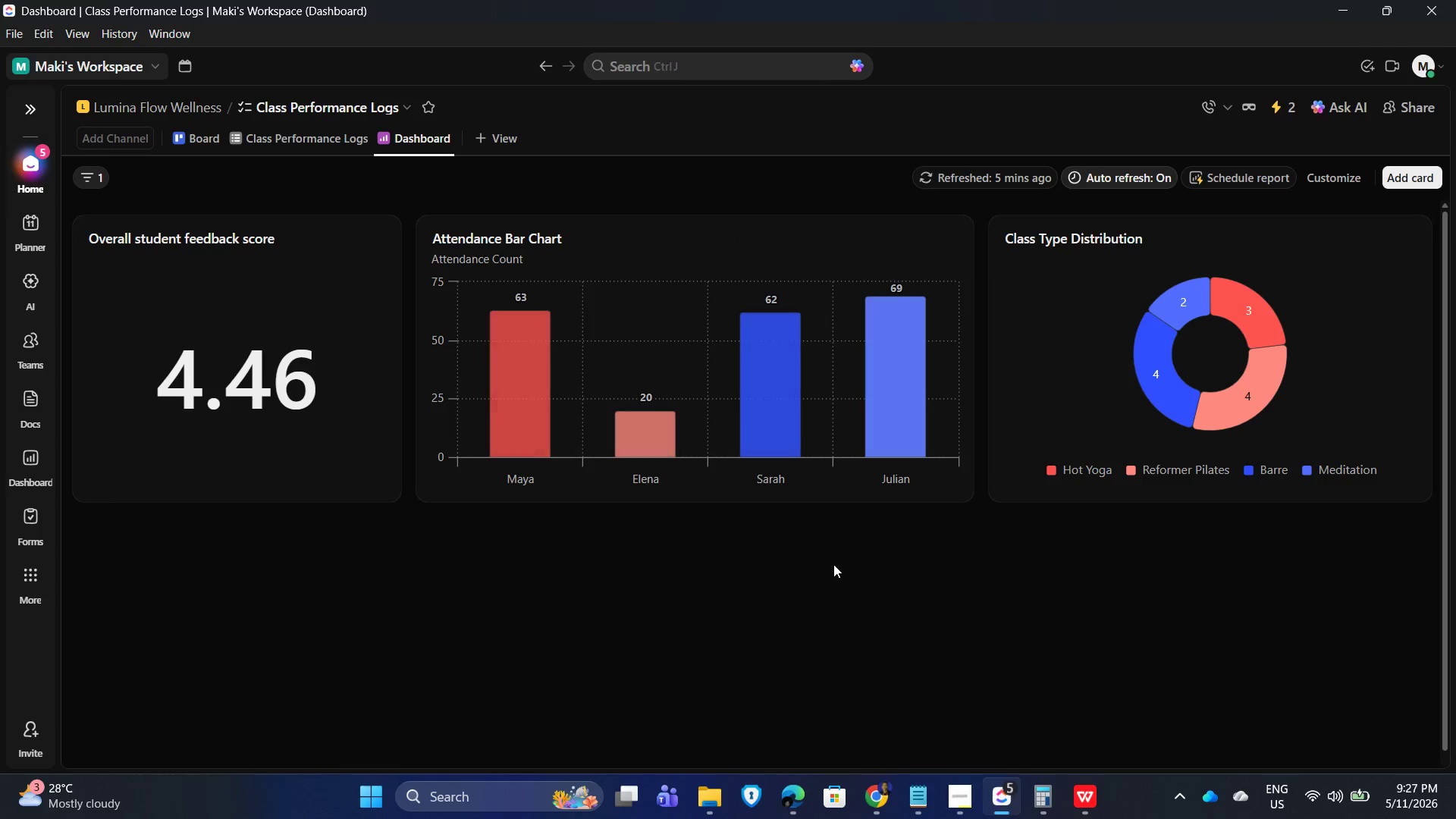 
key(Tab)
 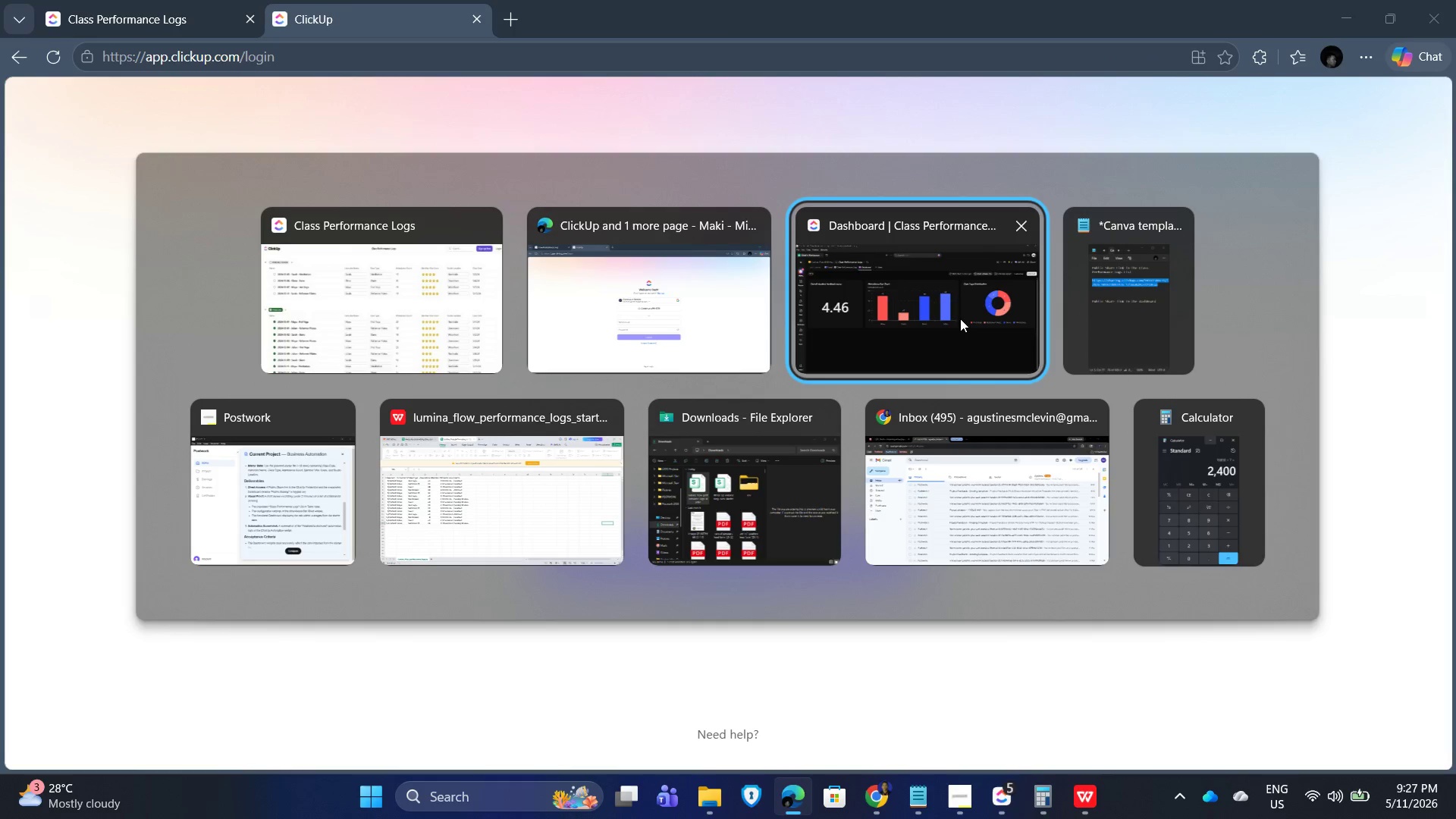 
left_click([962, 318])
 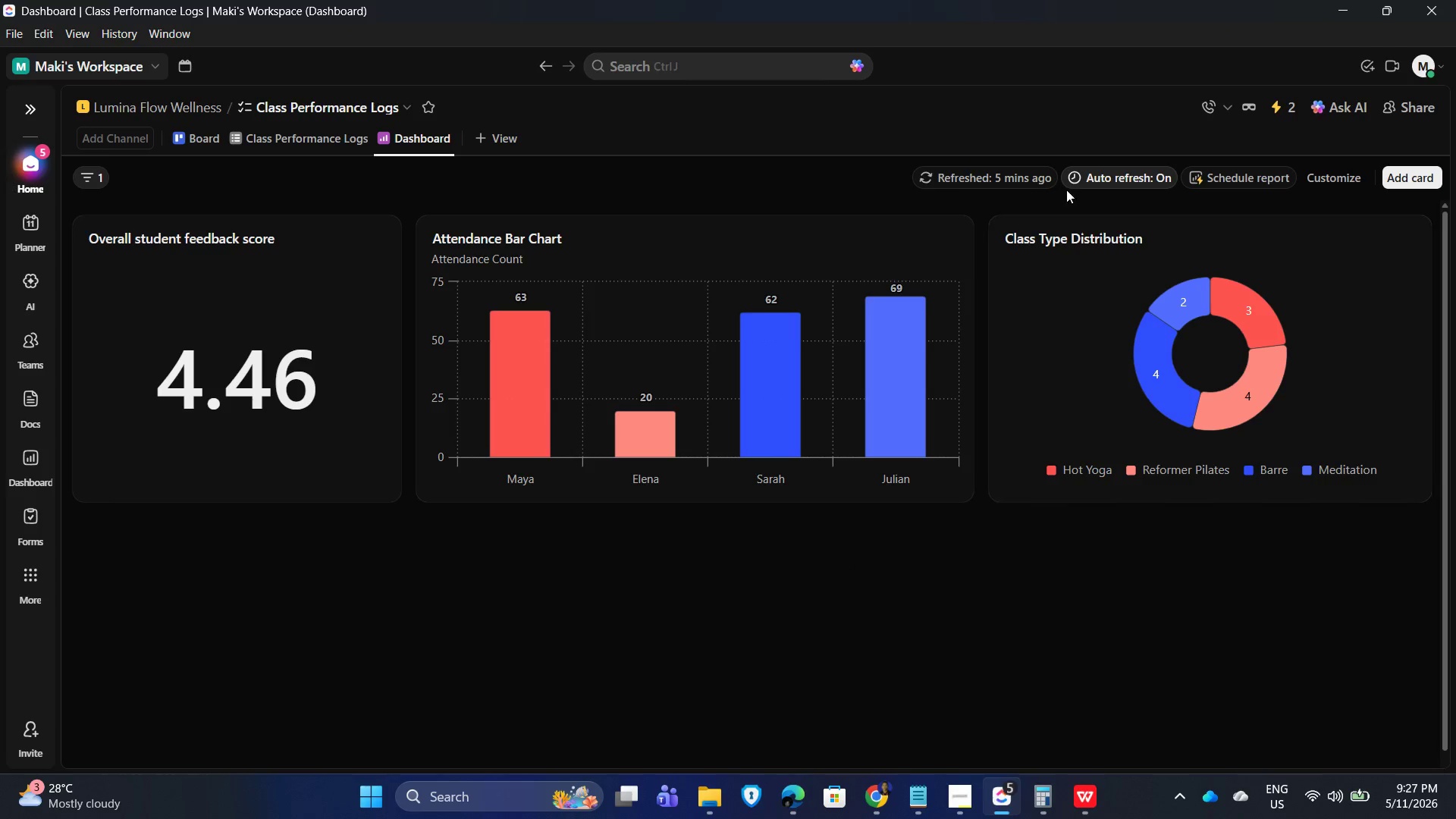 
left_click([855, 118])
 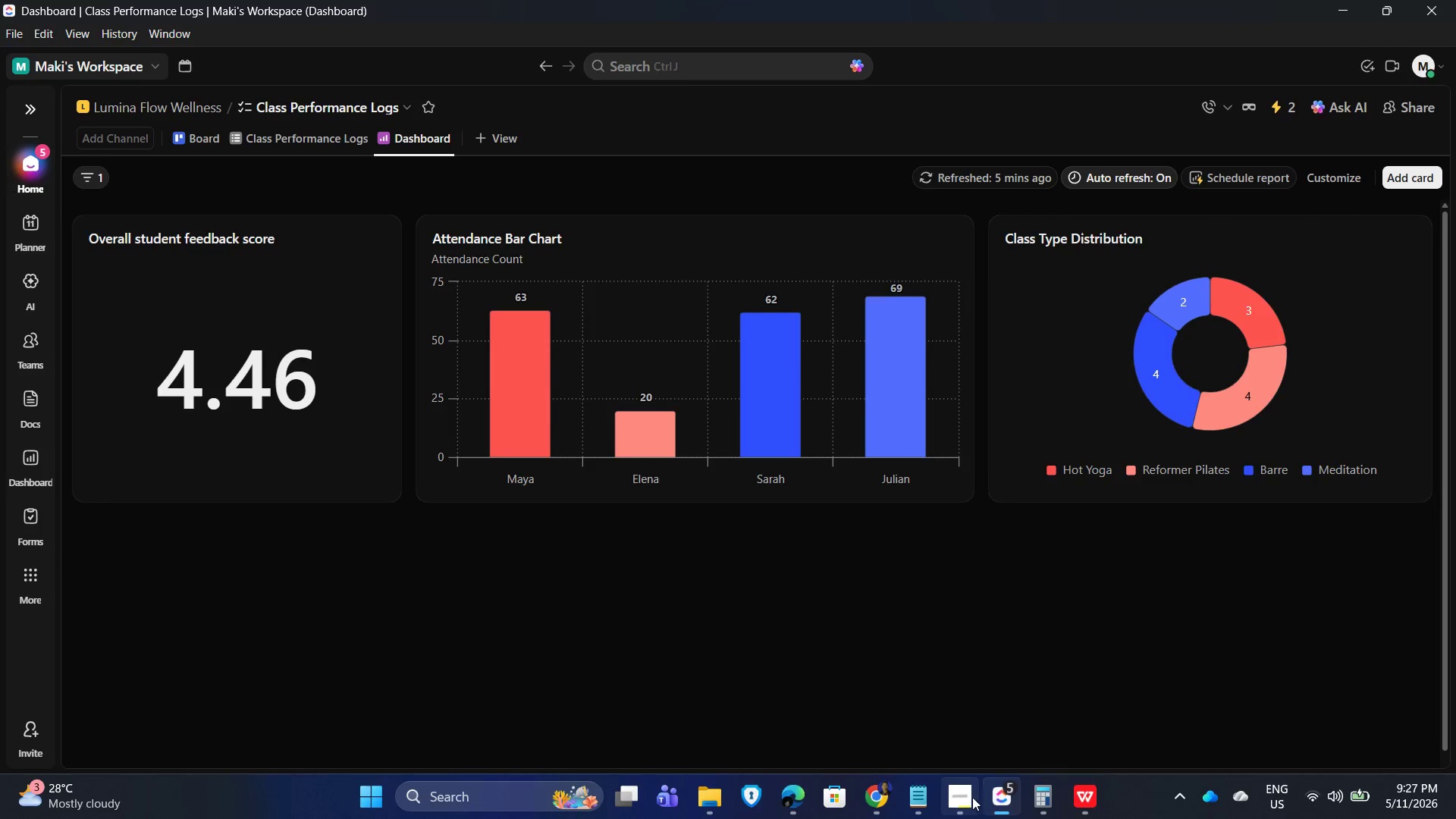 
left_click([954, 803])
 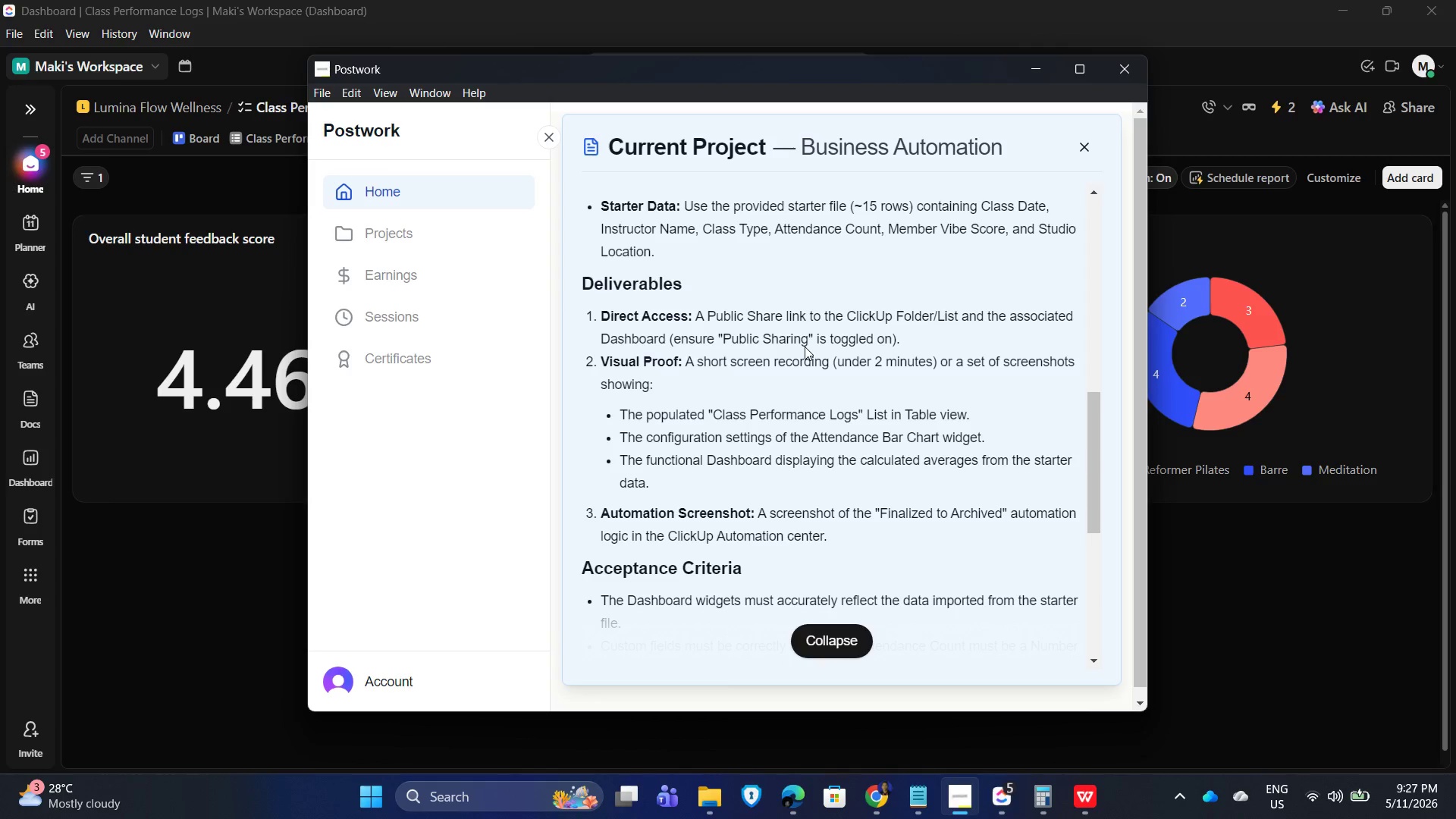 
wait(11.25)
 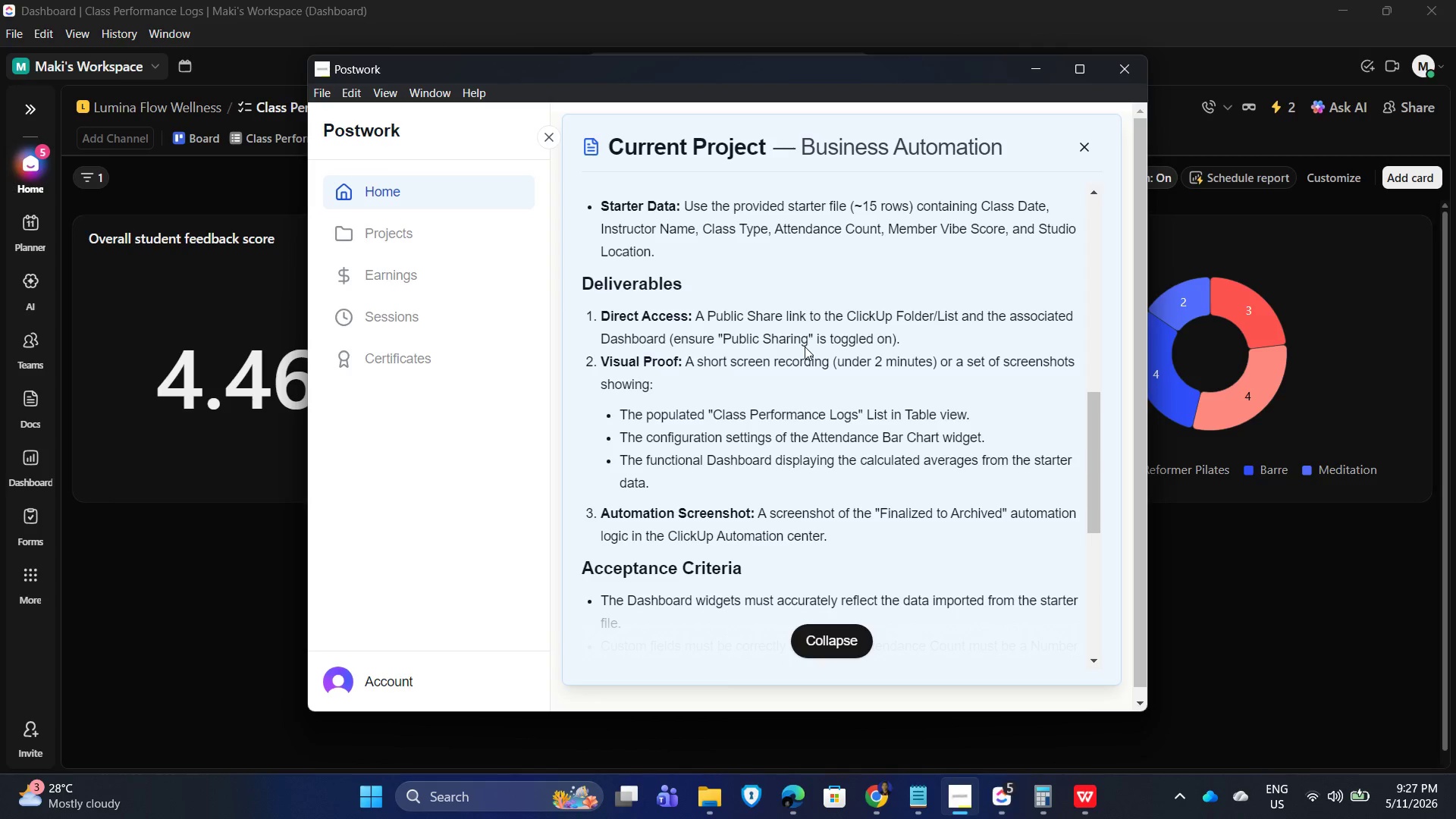 
left_click([1040, 65])
 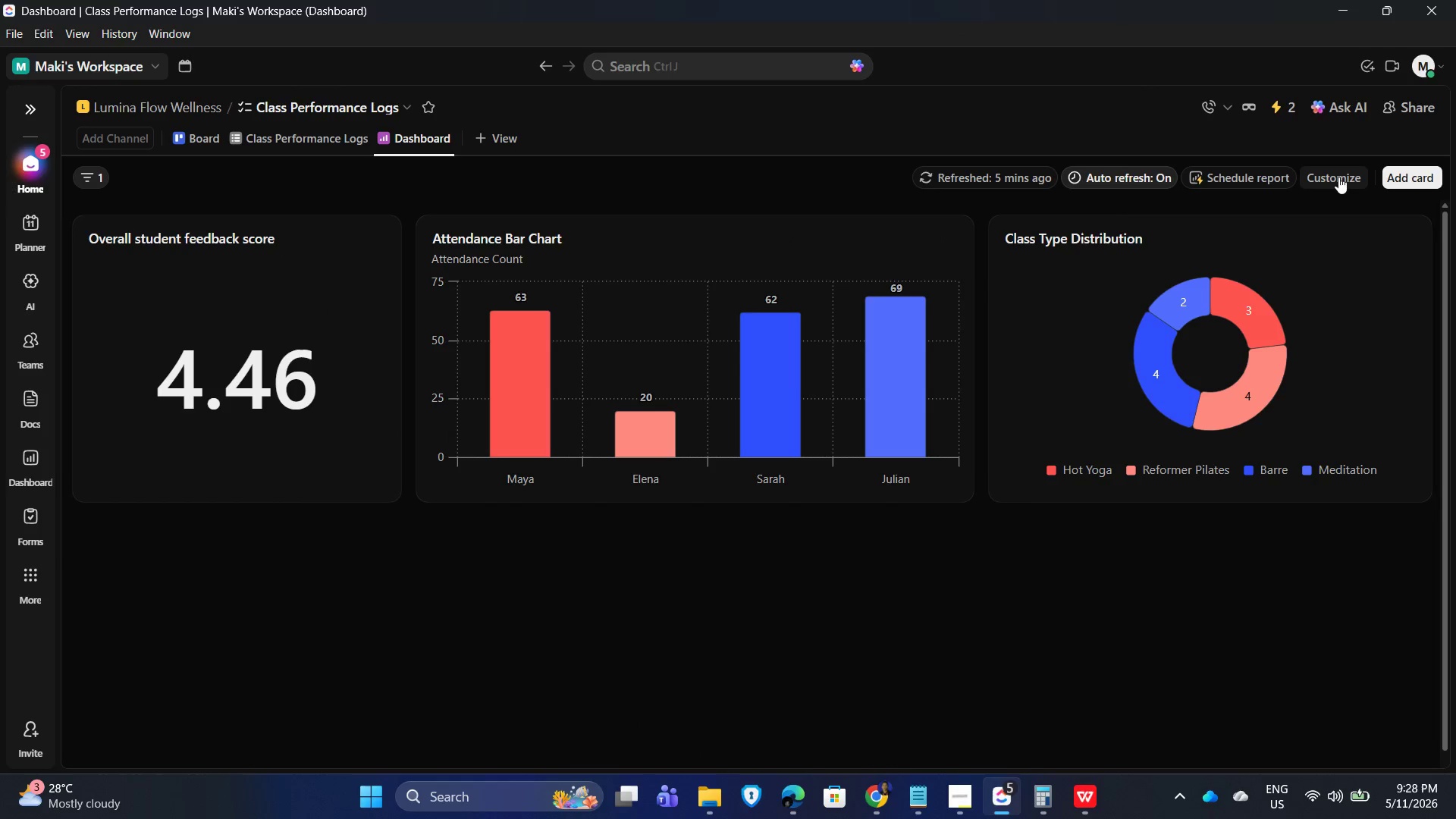 
left_click([1404, 107])
 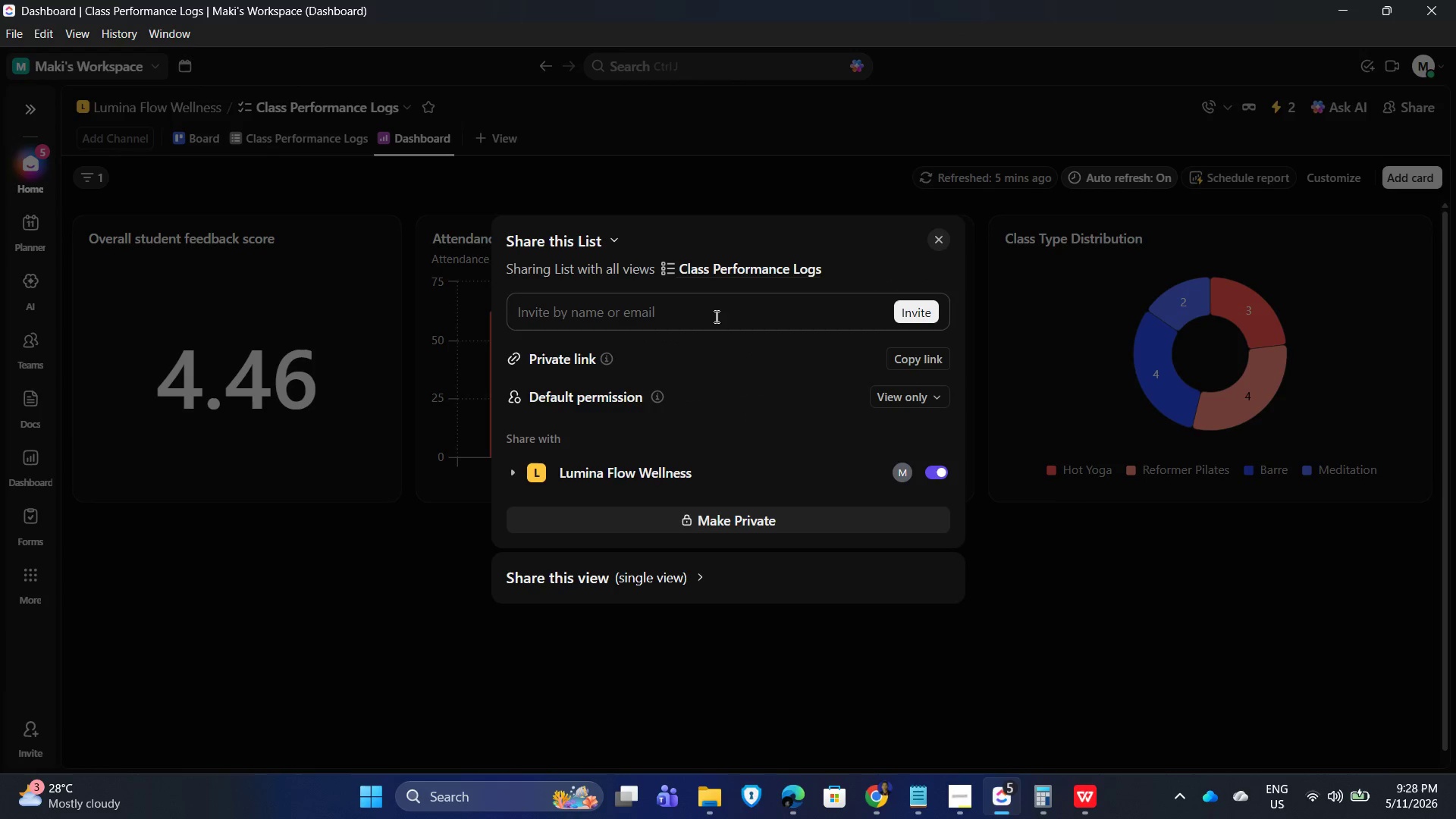 
left_click([594, 237])
 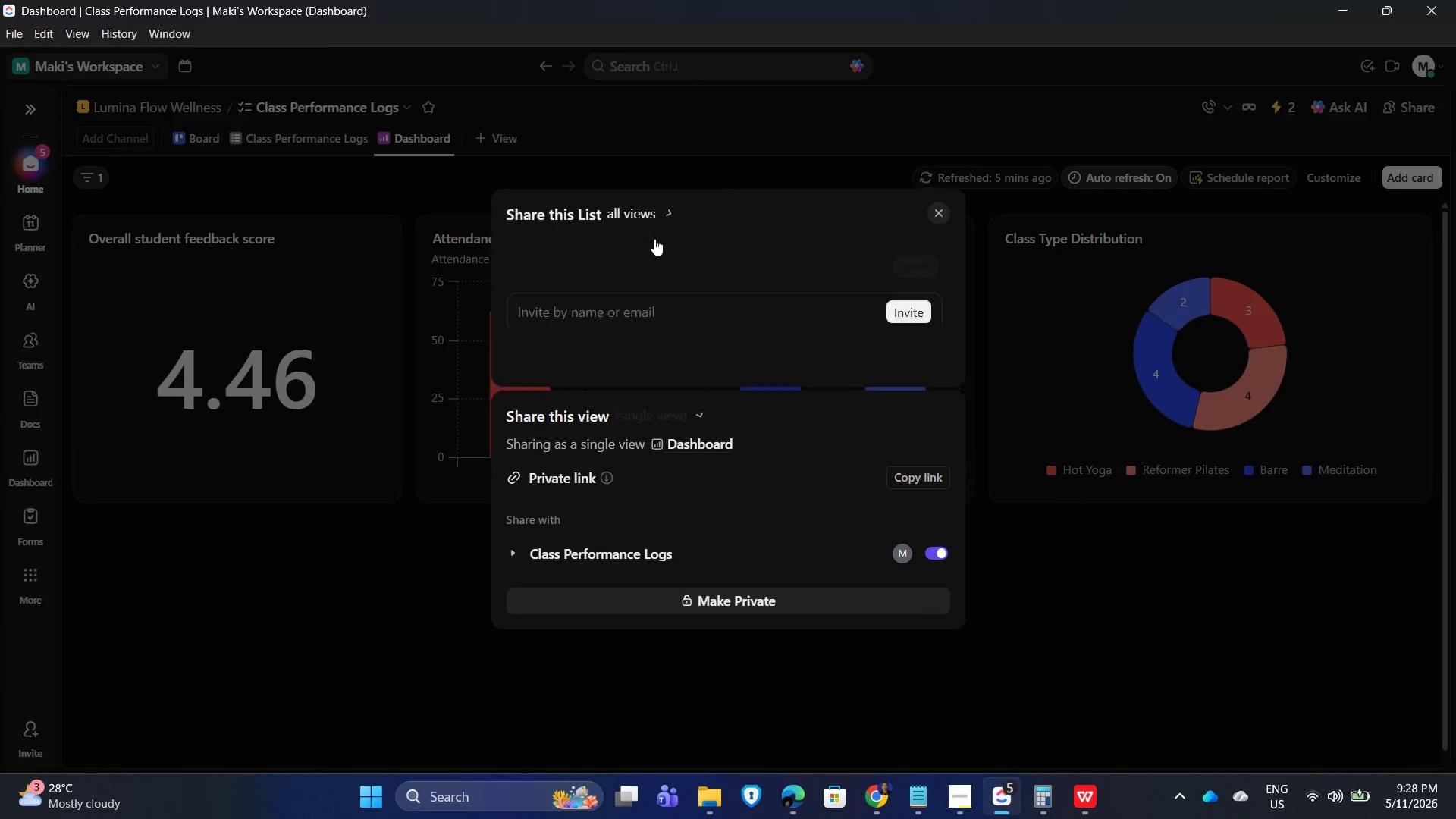 
mouse_move([659, 240])
 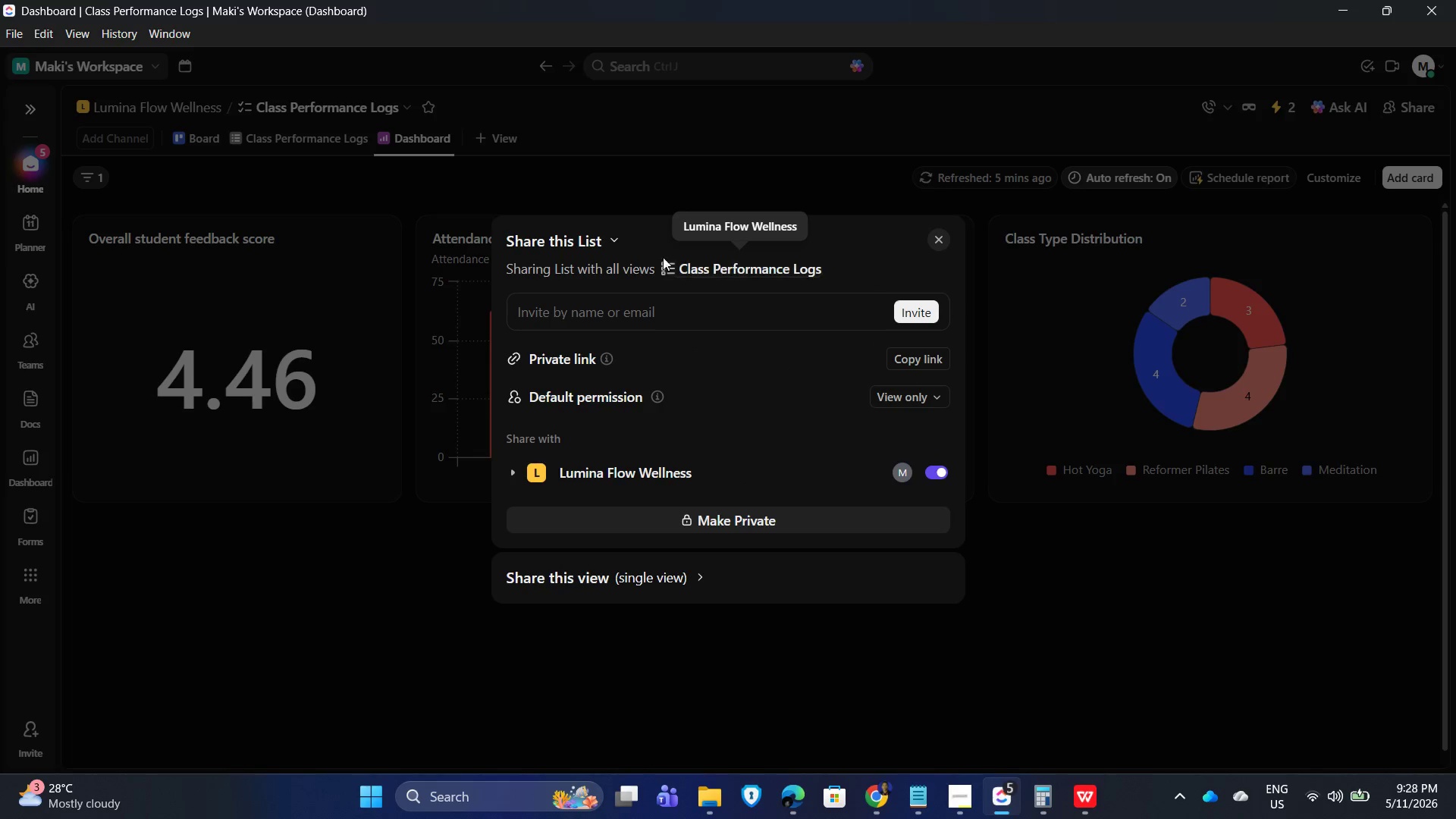 
wait(5.25)
 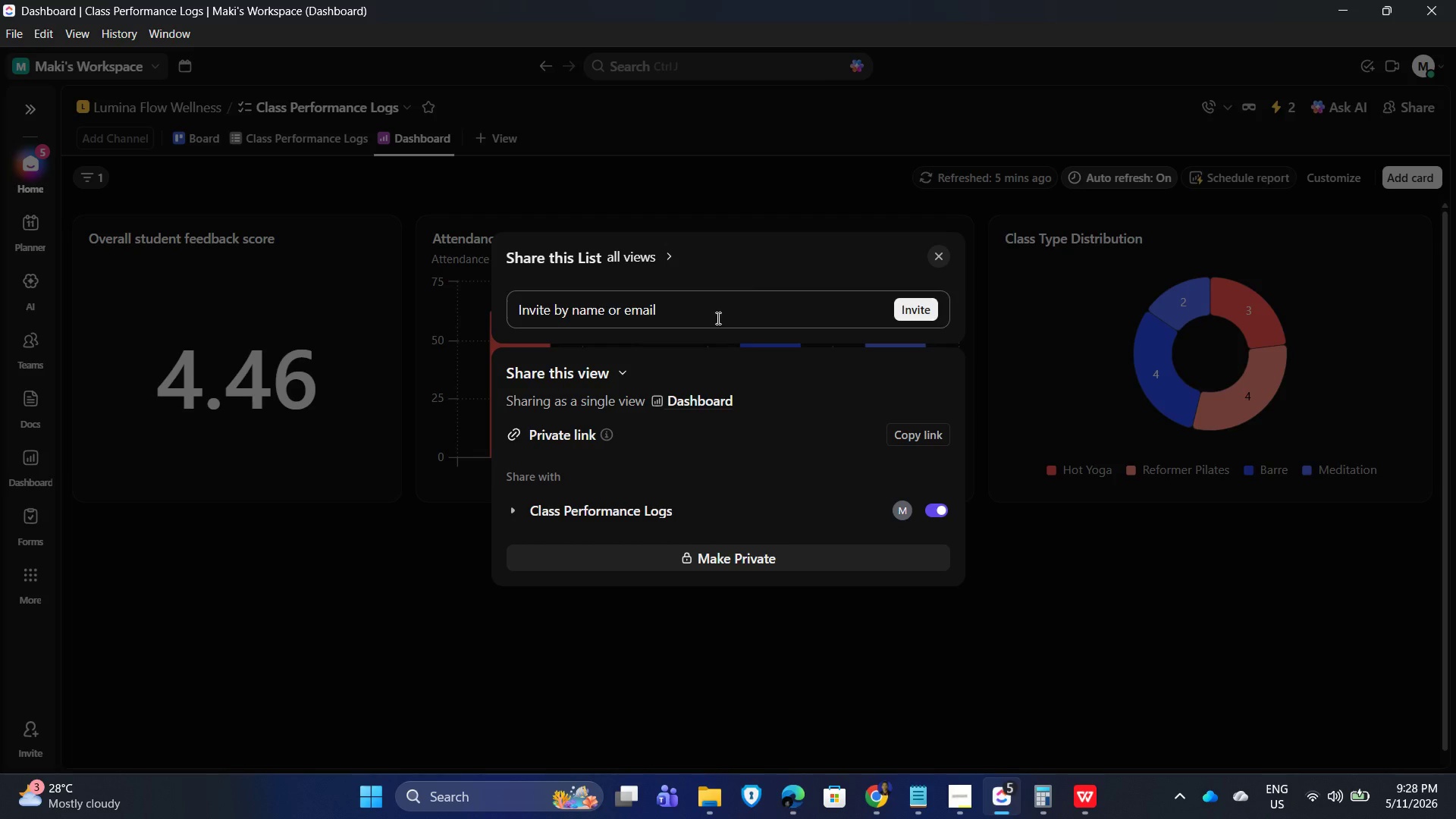 
left_click([667, 573])
 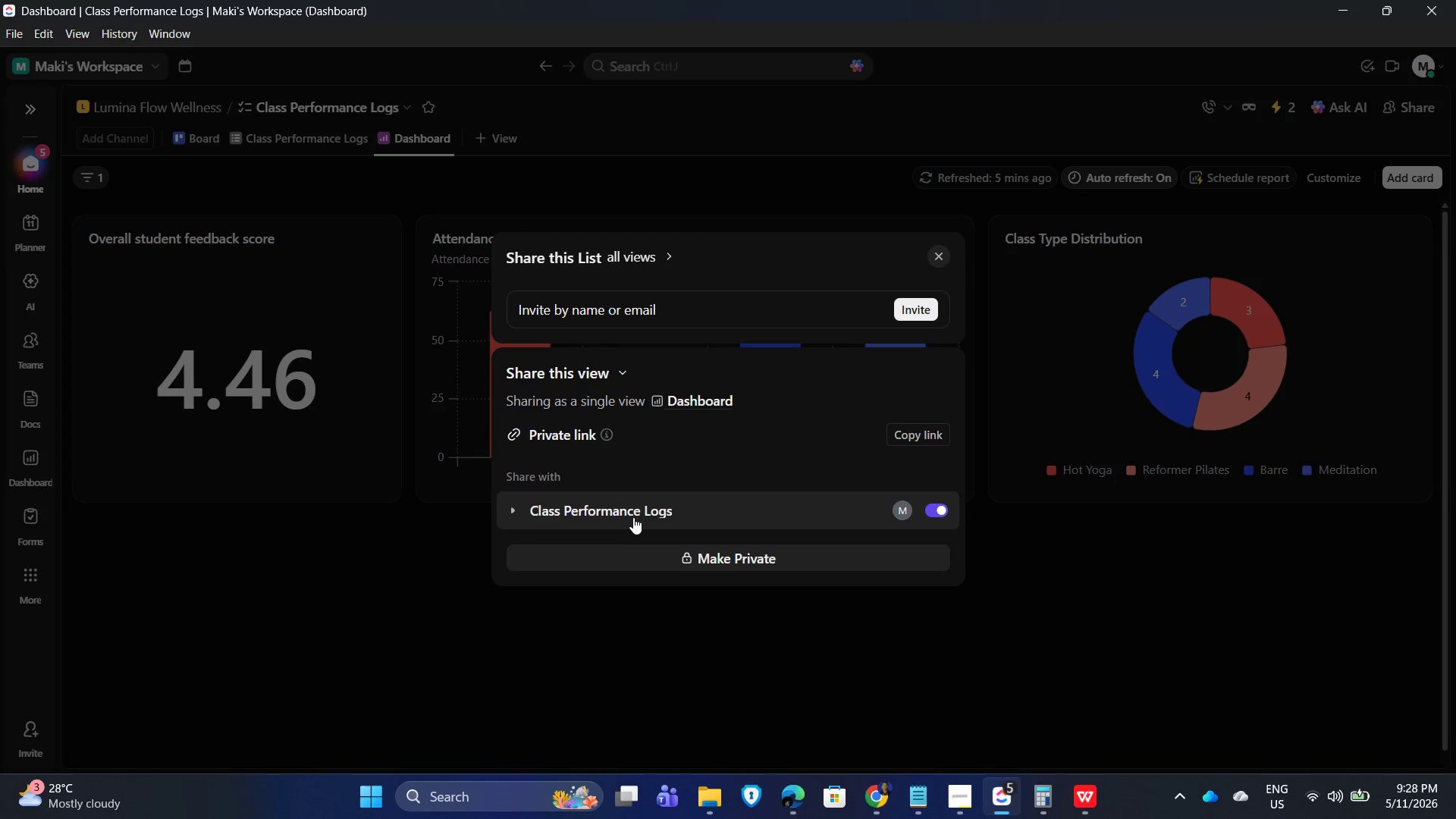 
left_click([510, 514])
 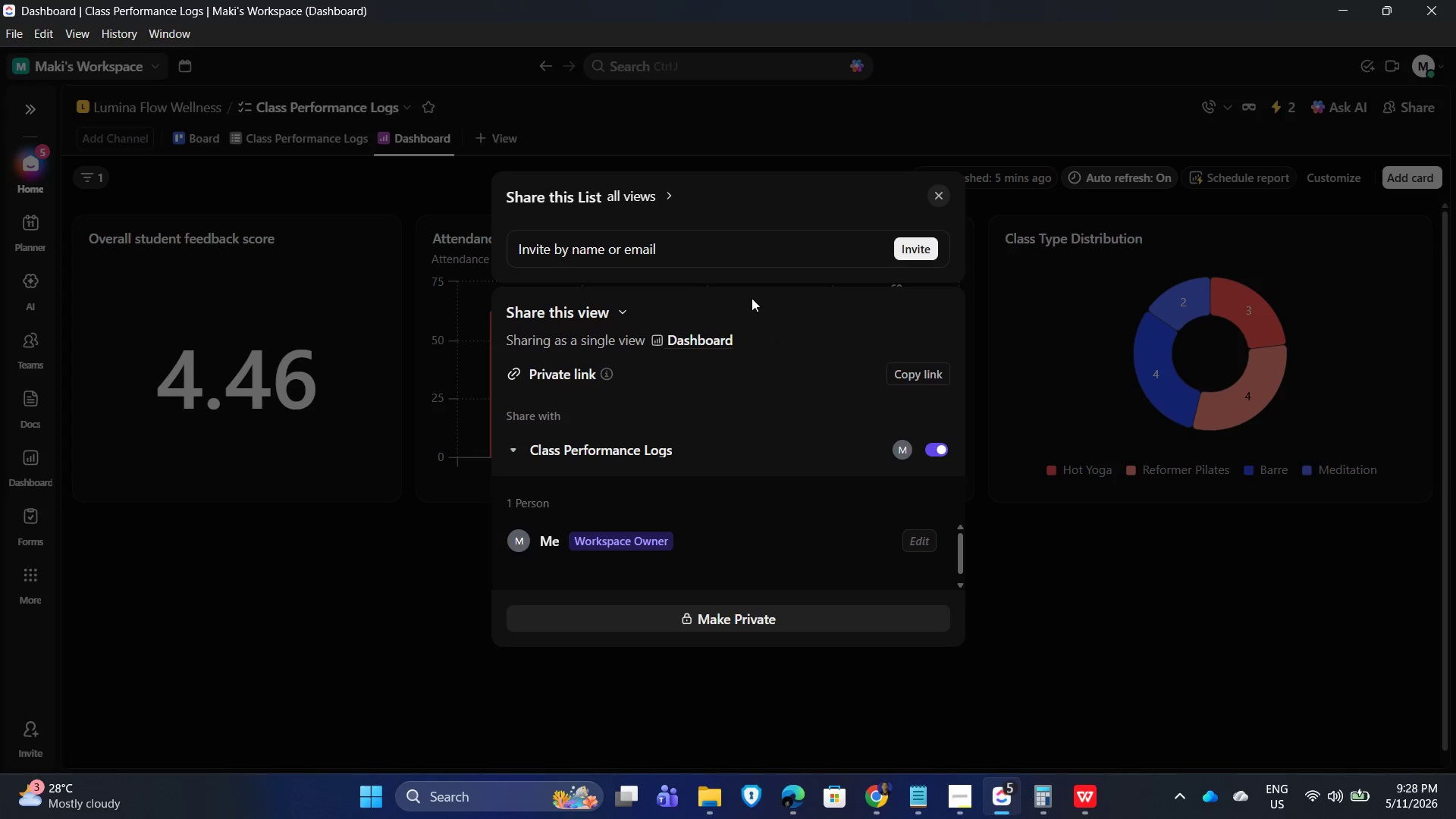 
mouse_move([643, 212])
 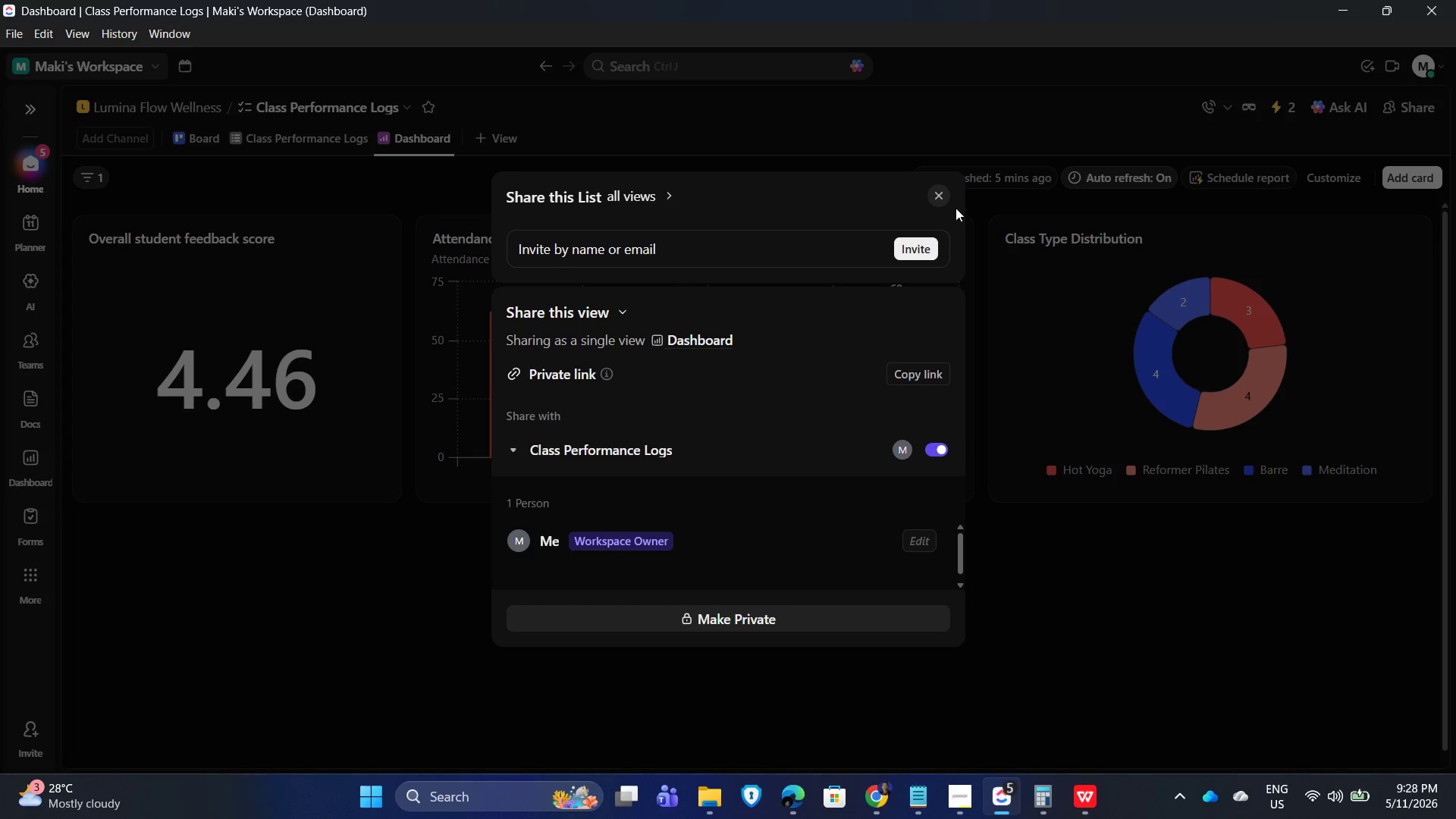 
left_click([945, 194])
 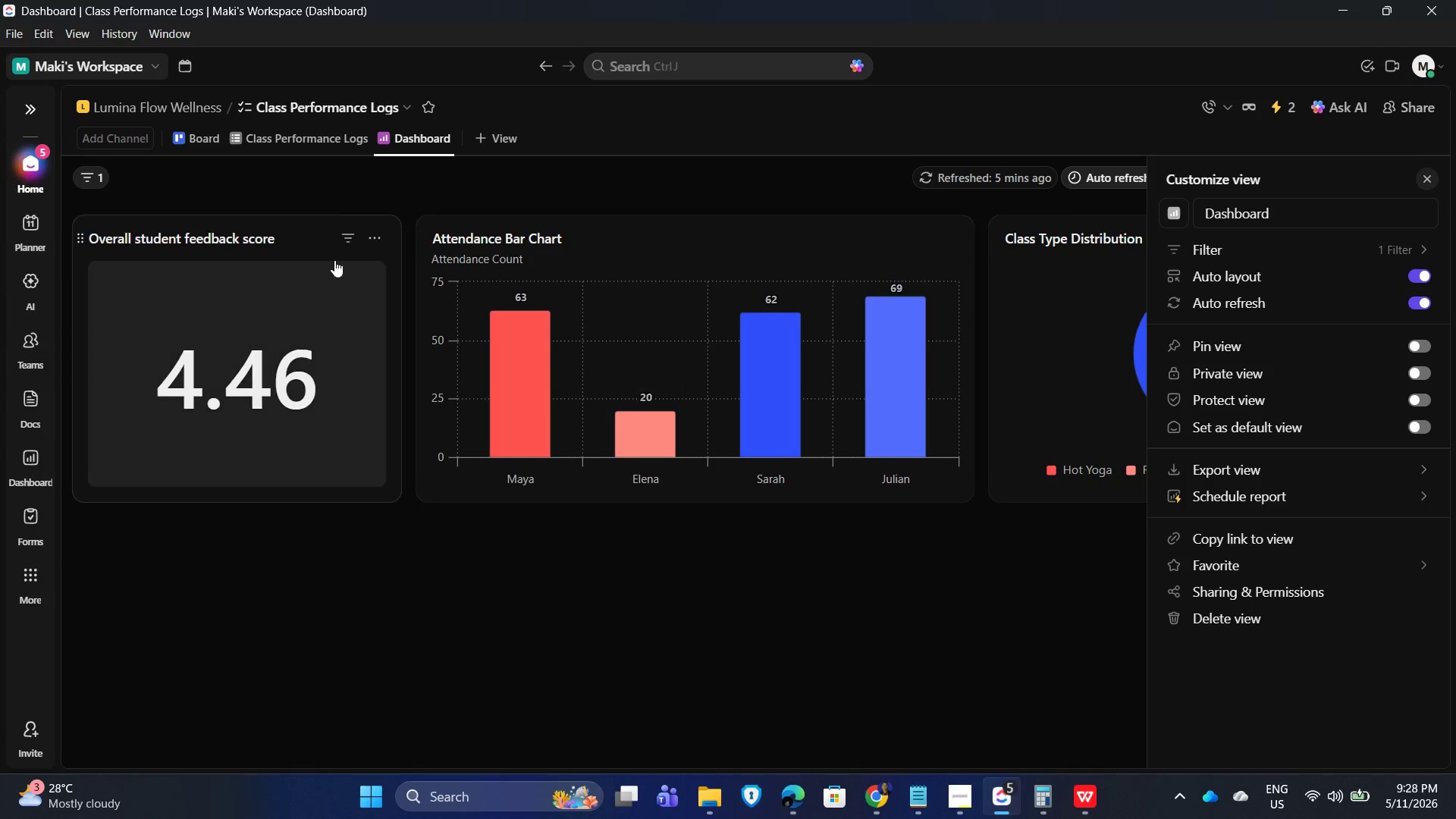 
wait(5.02)
 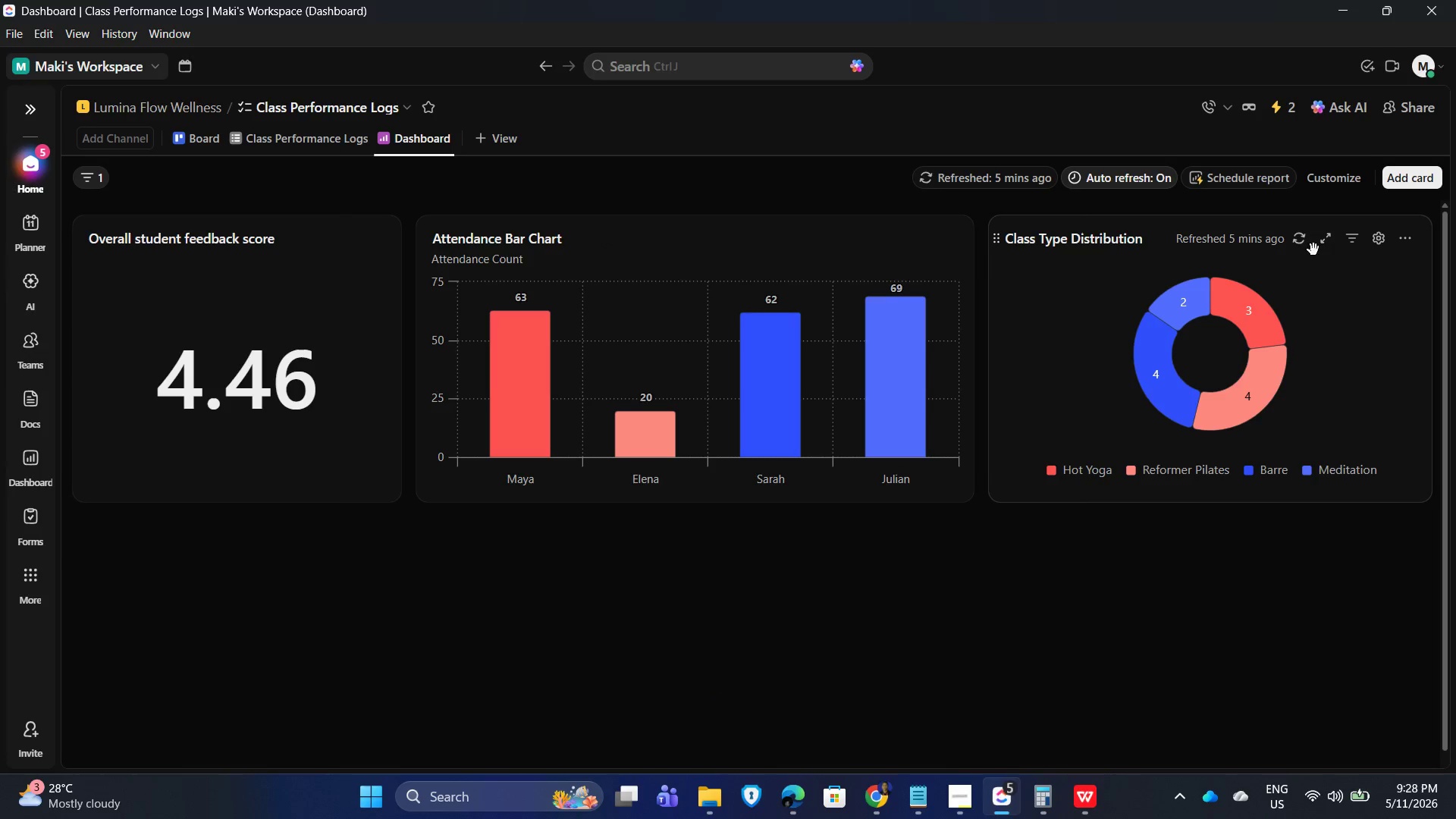 
left_click([89, 174])
 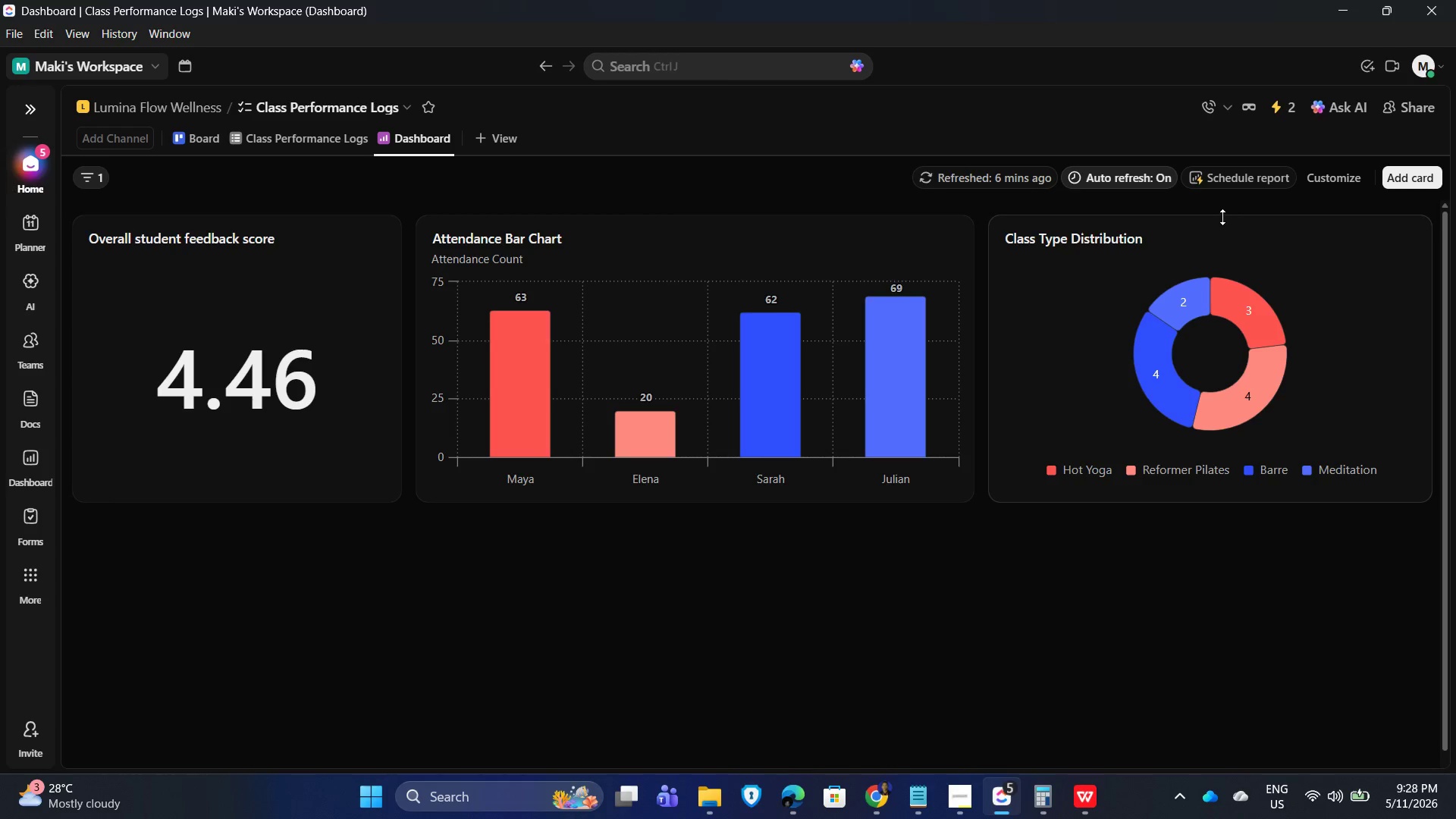 
left_click([1323, 177])
 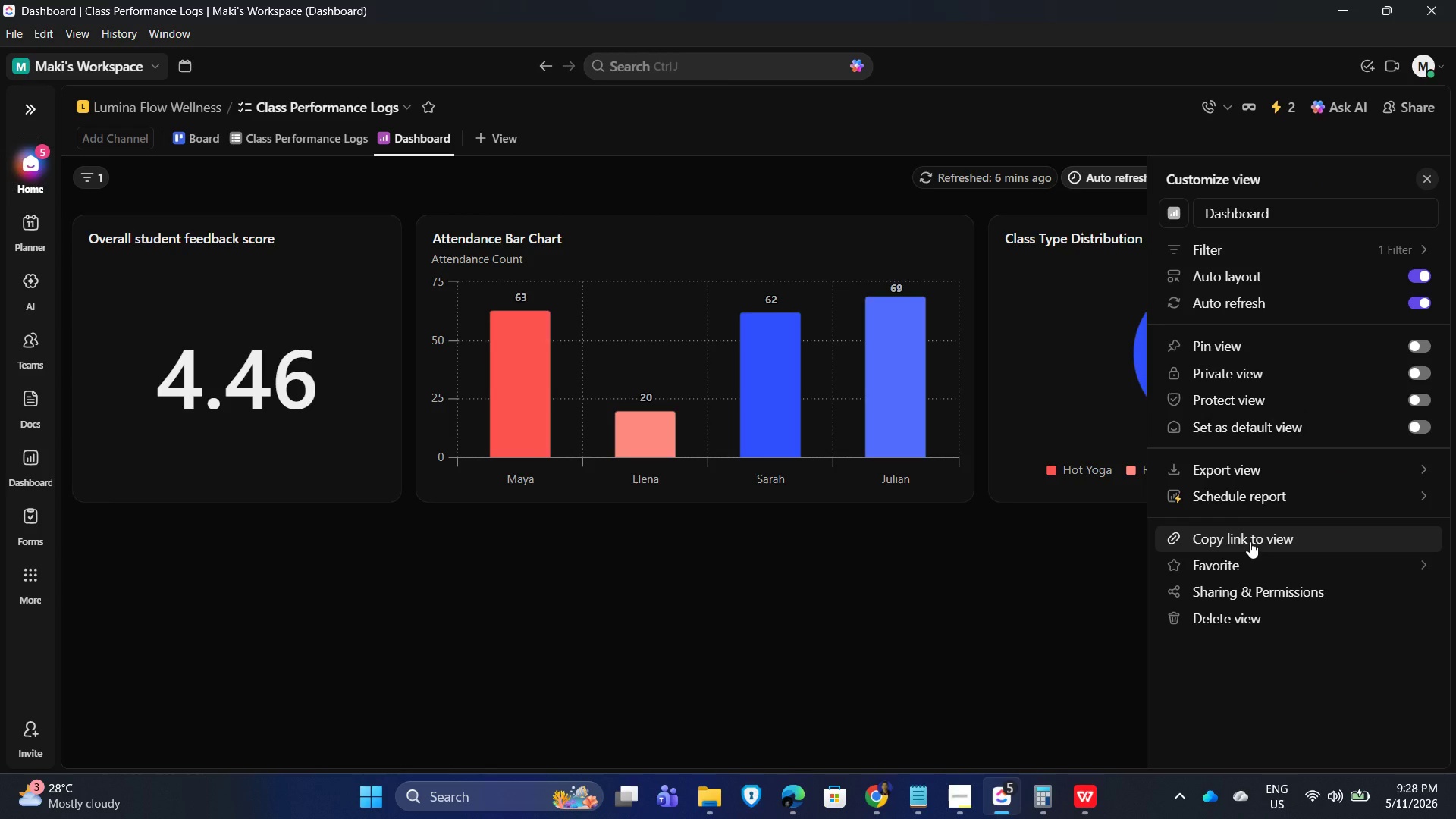 
left_click([1250, 541])
 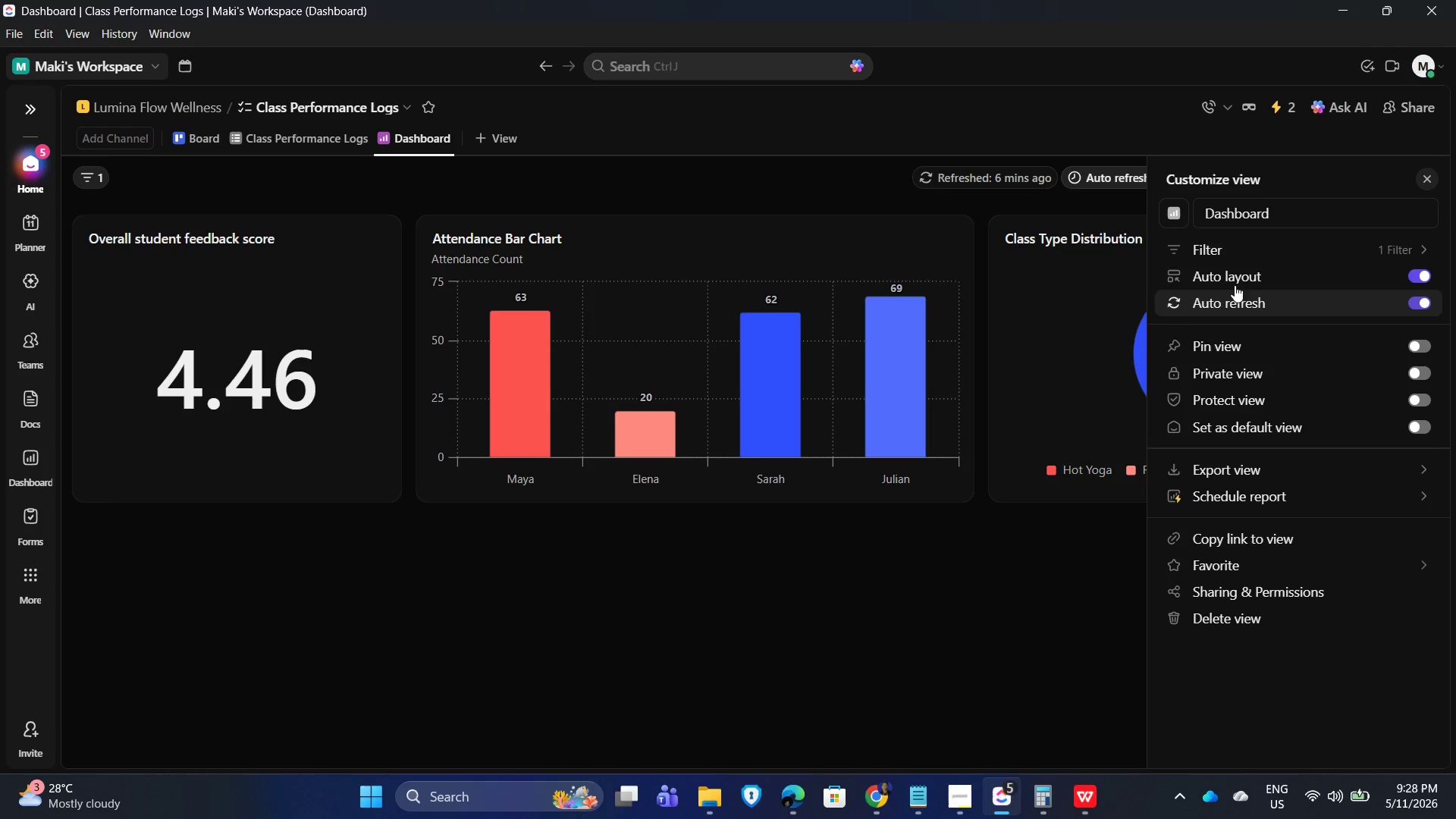 
wait(10.88)
 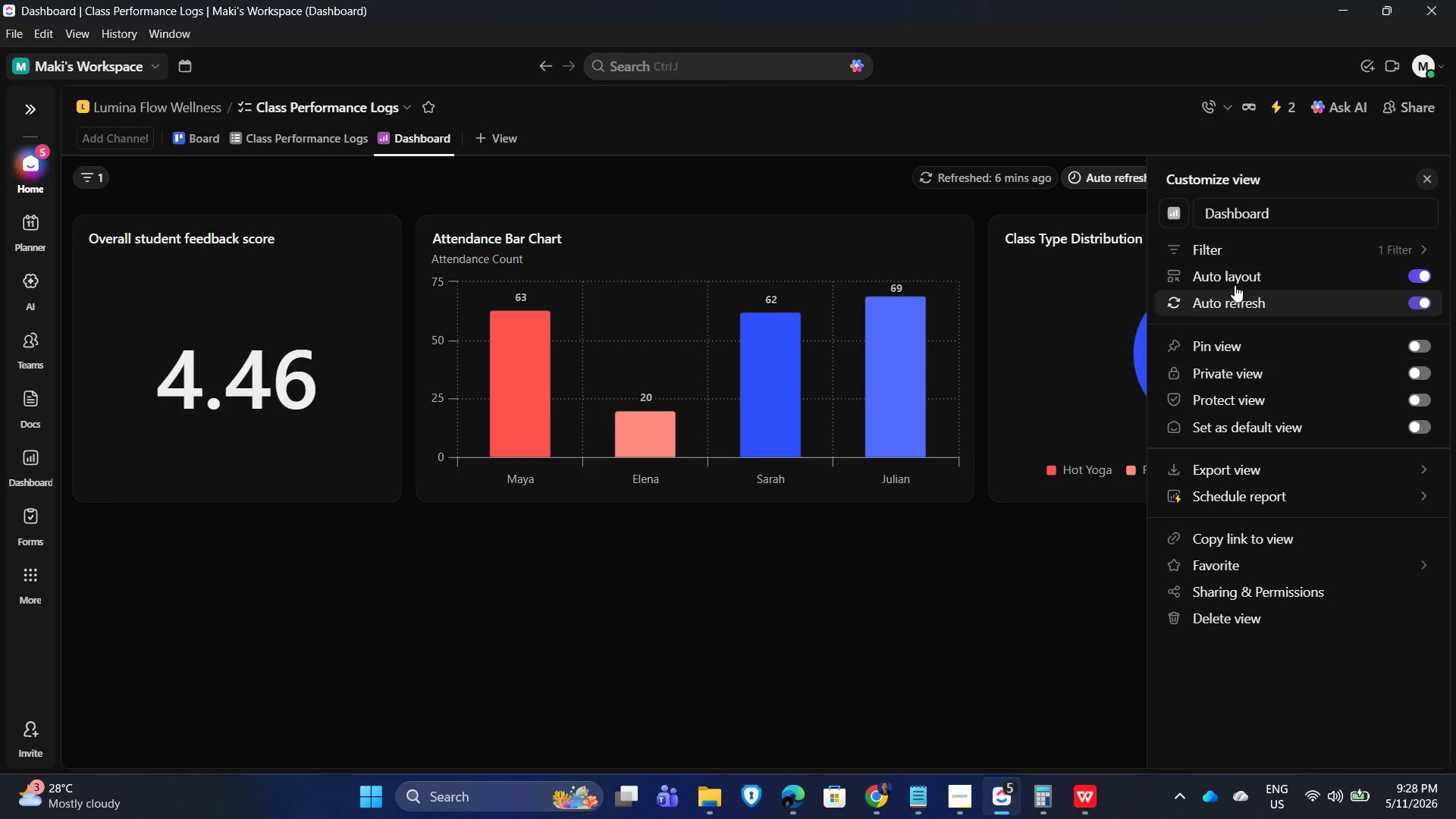 
left_click([924, 795])
 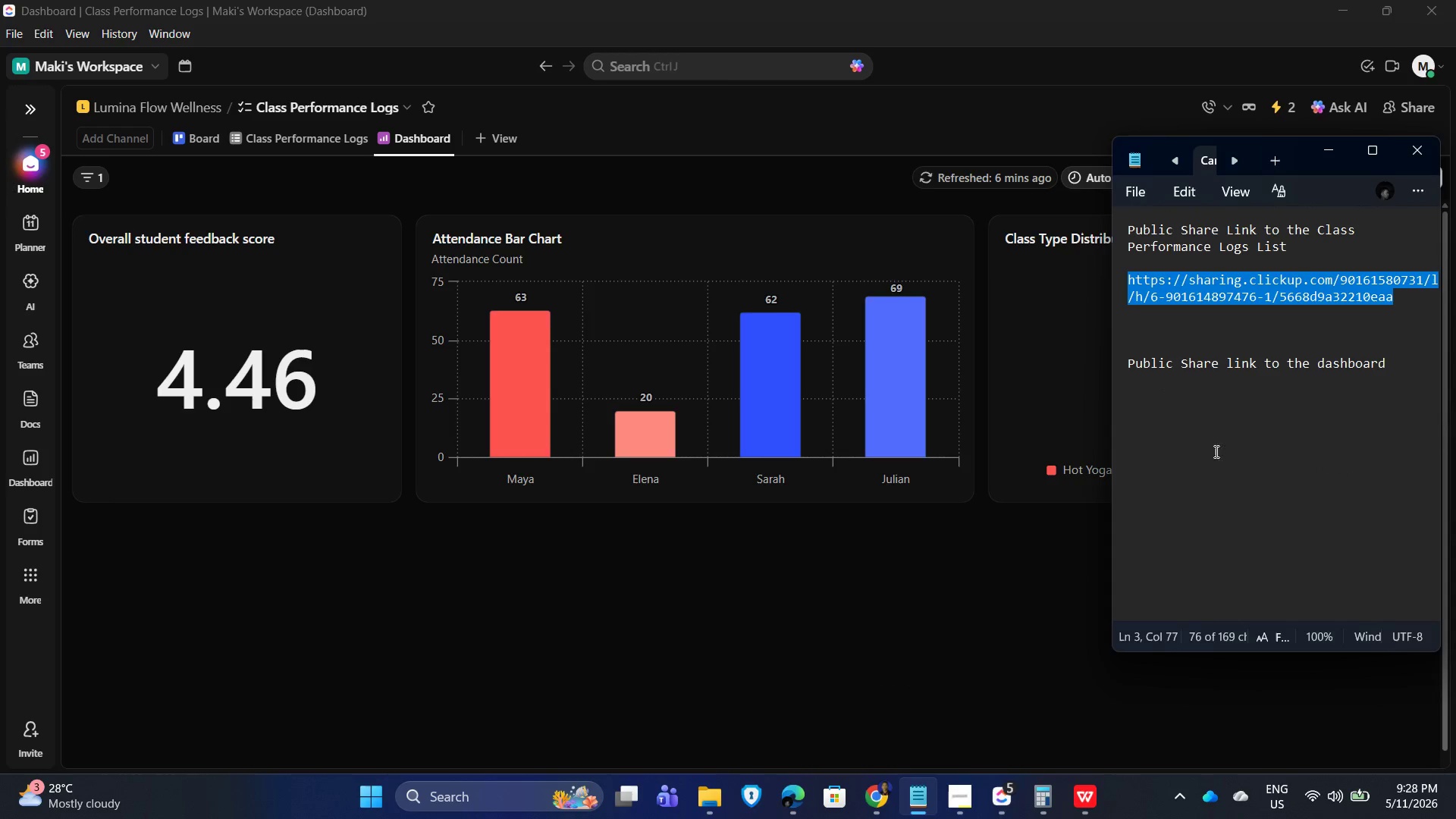 
left_click([1162, 394])
 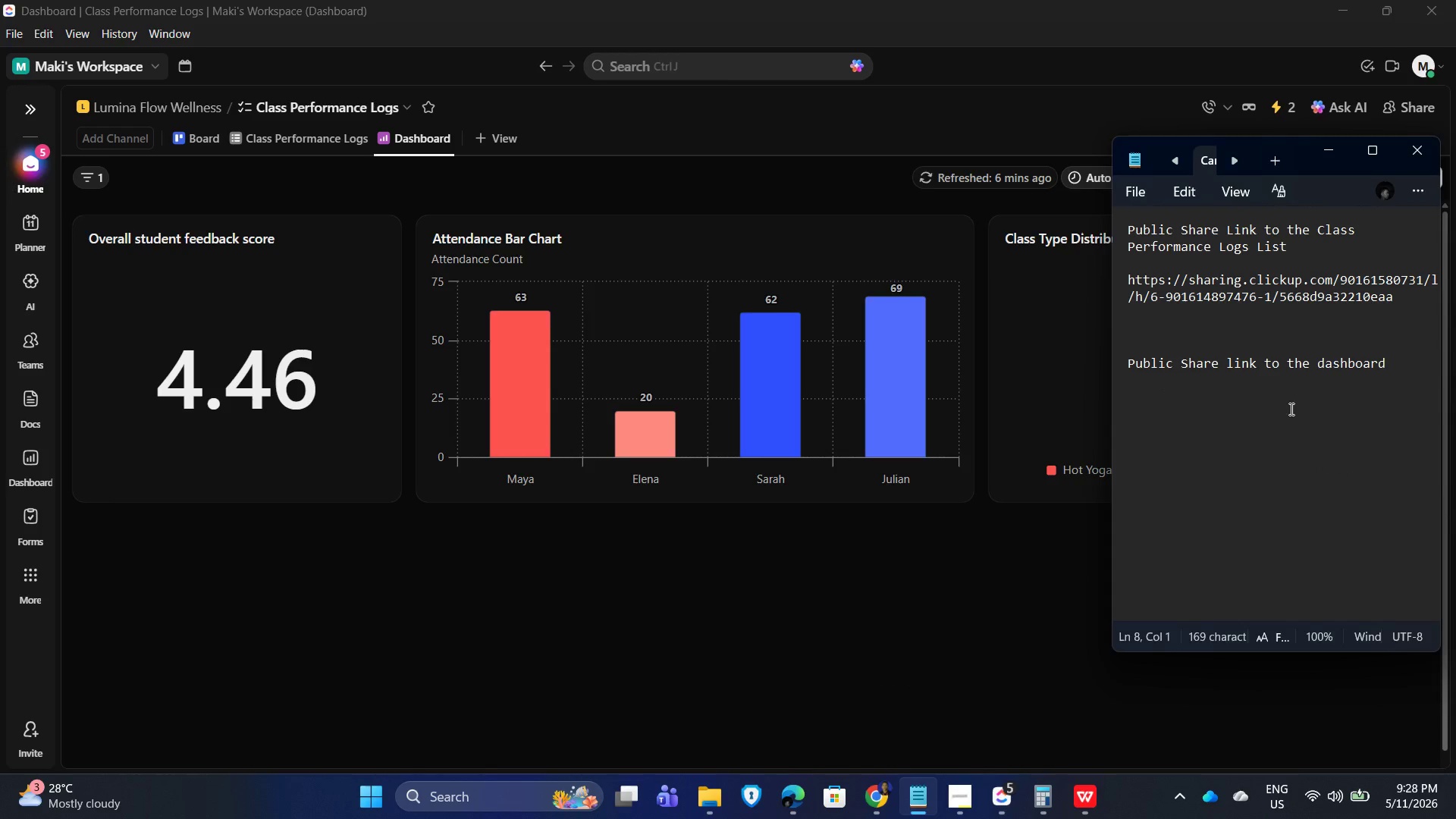 
key(Control+ControlLeft)
 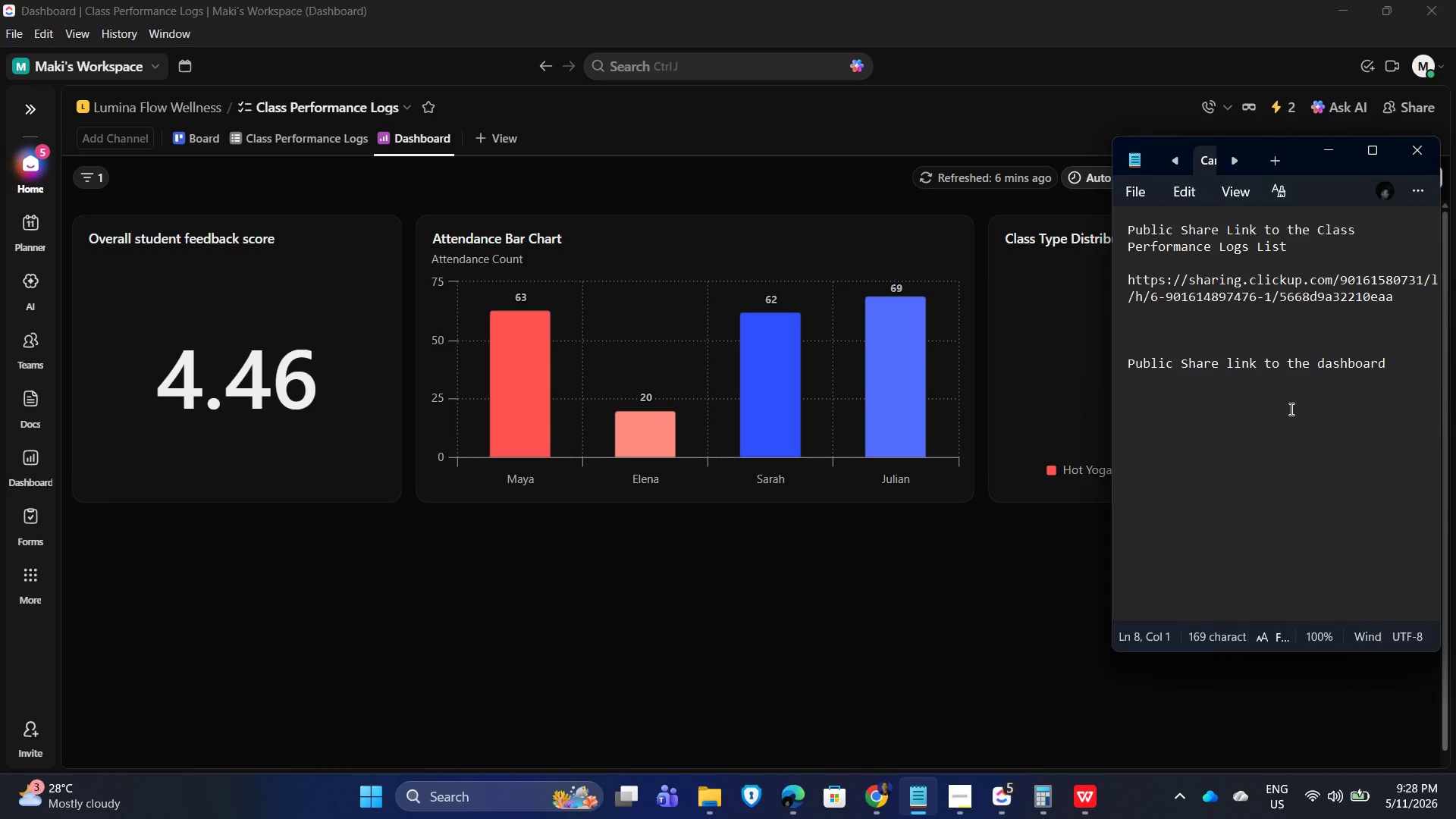 
key(Control+V)
 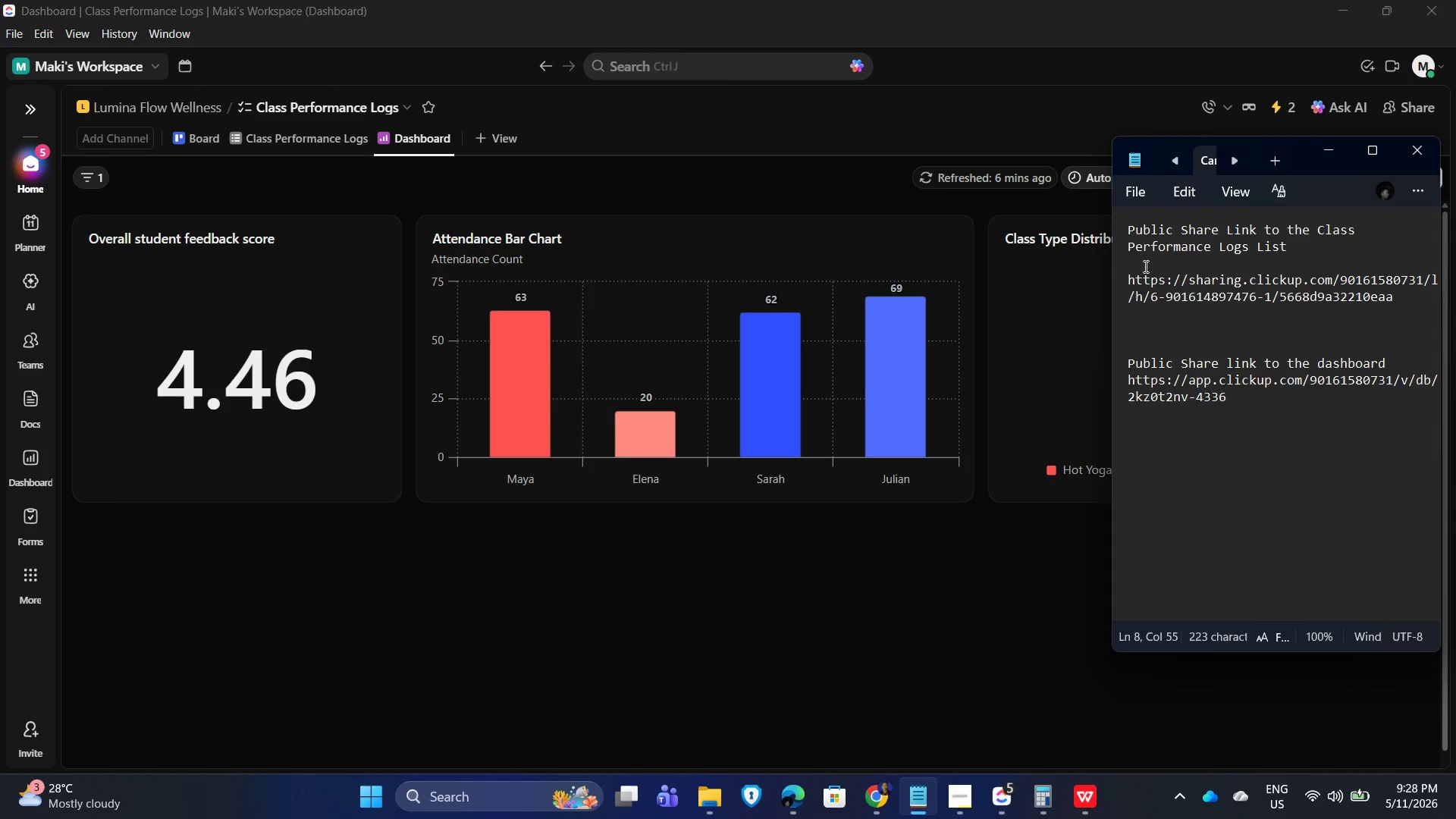 
left_click([1273, 448])
 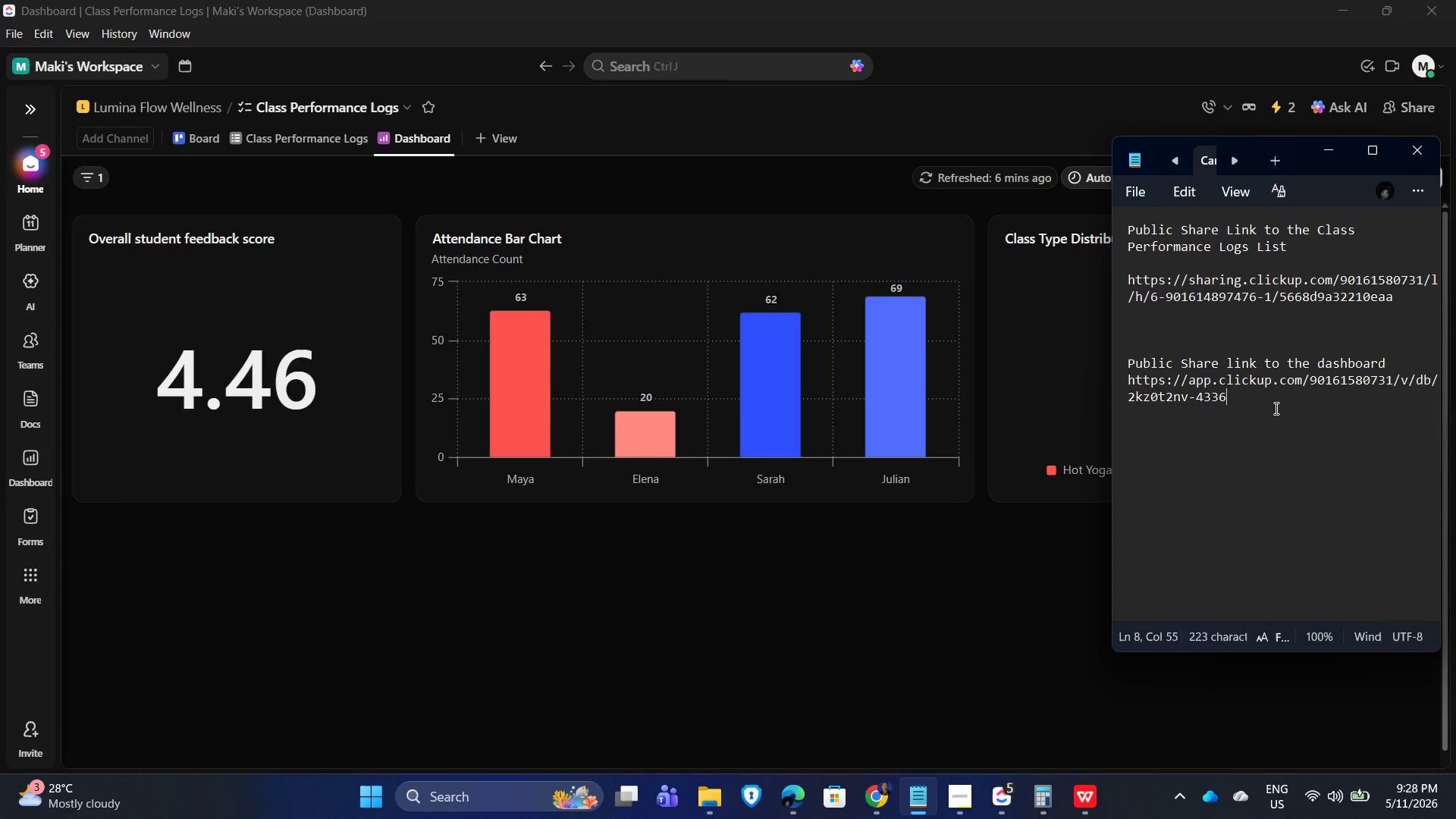 
left_click([1275, 406])
 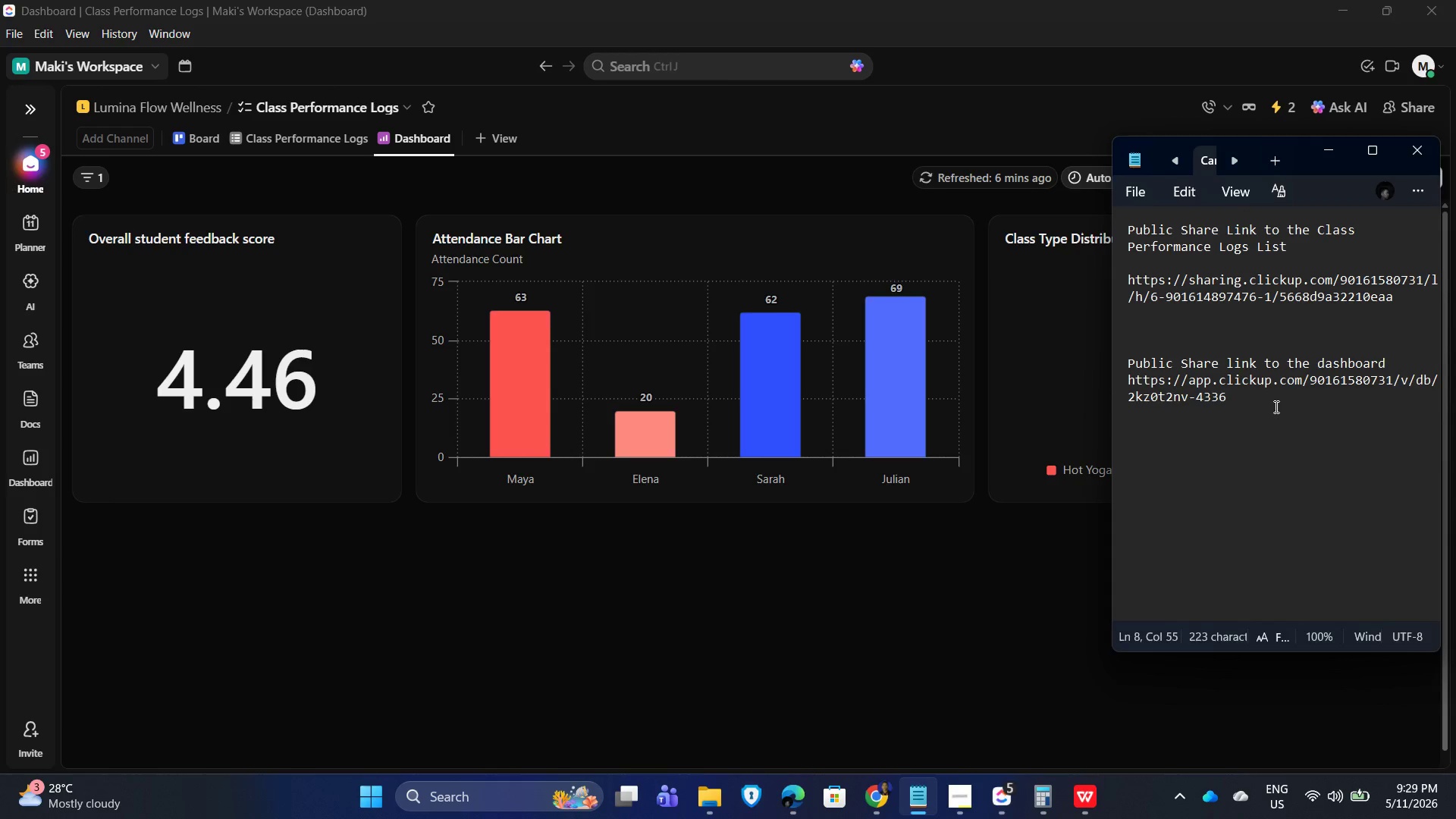 
key(Enter)
 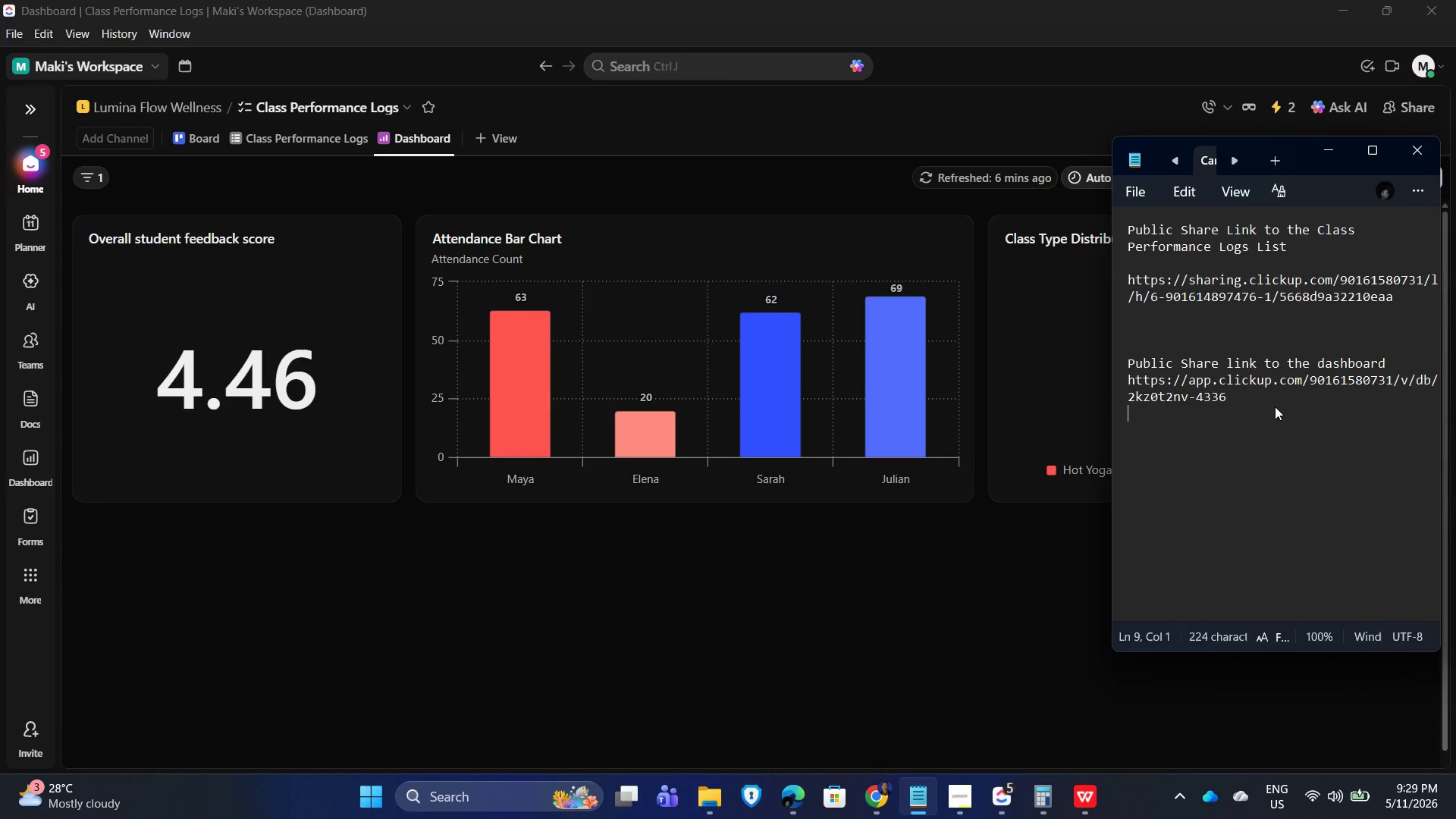 
key(Enter)
 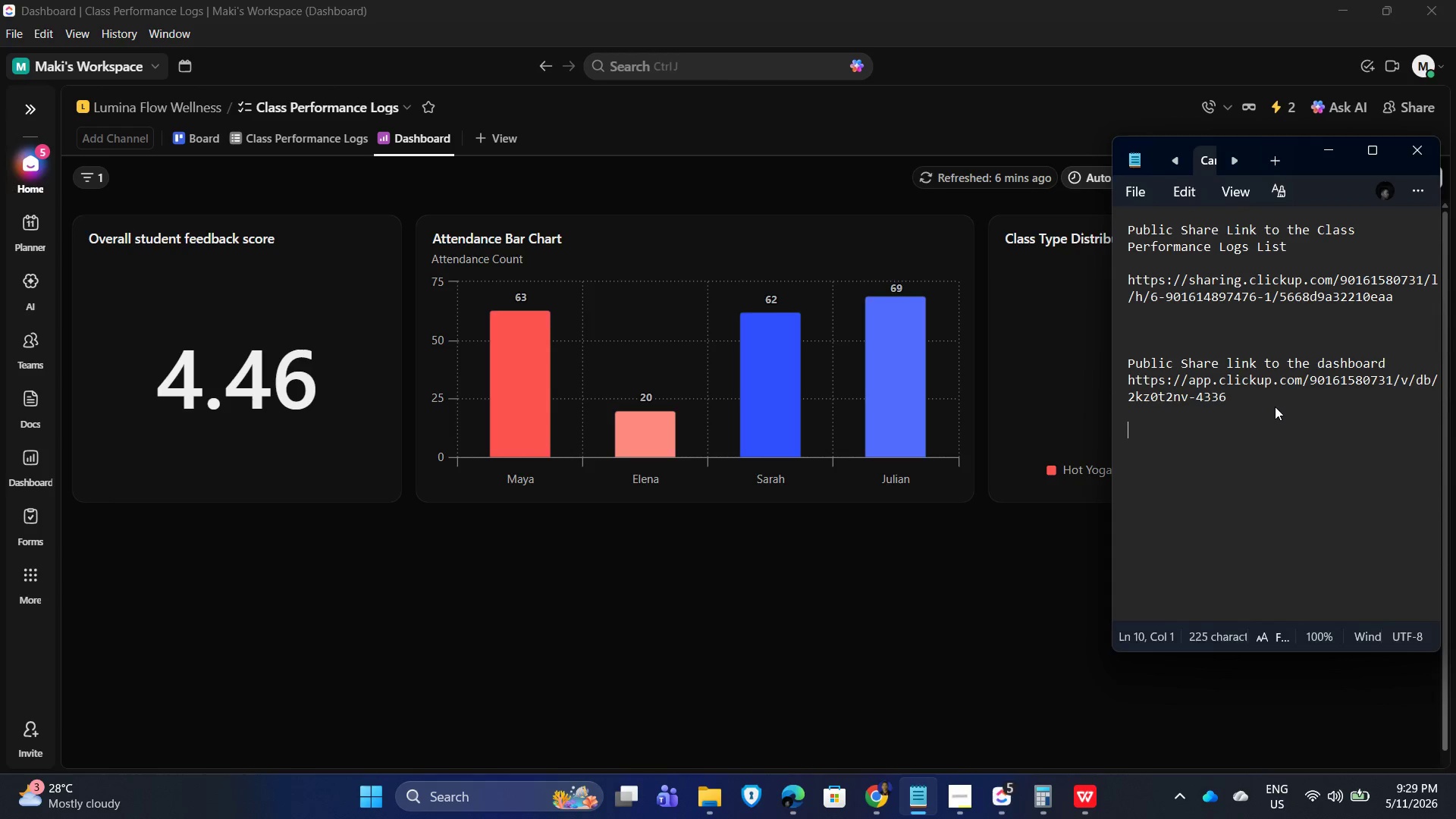 
key(Enter)
 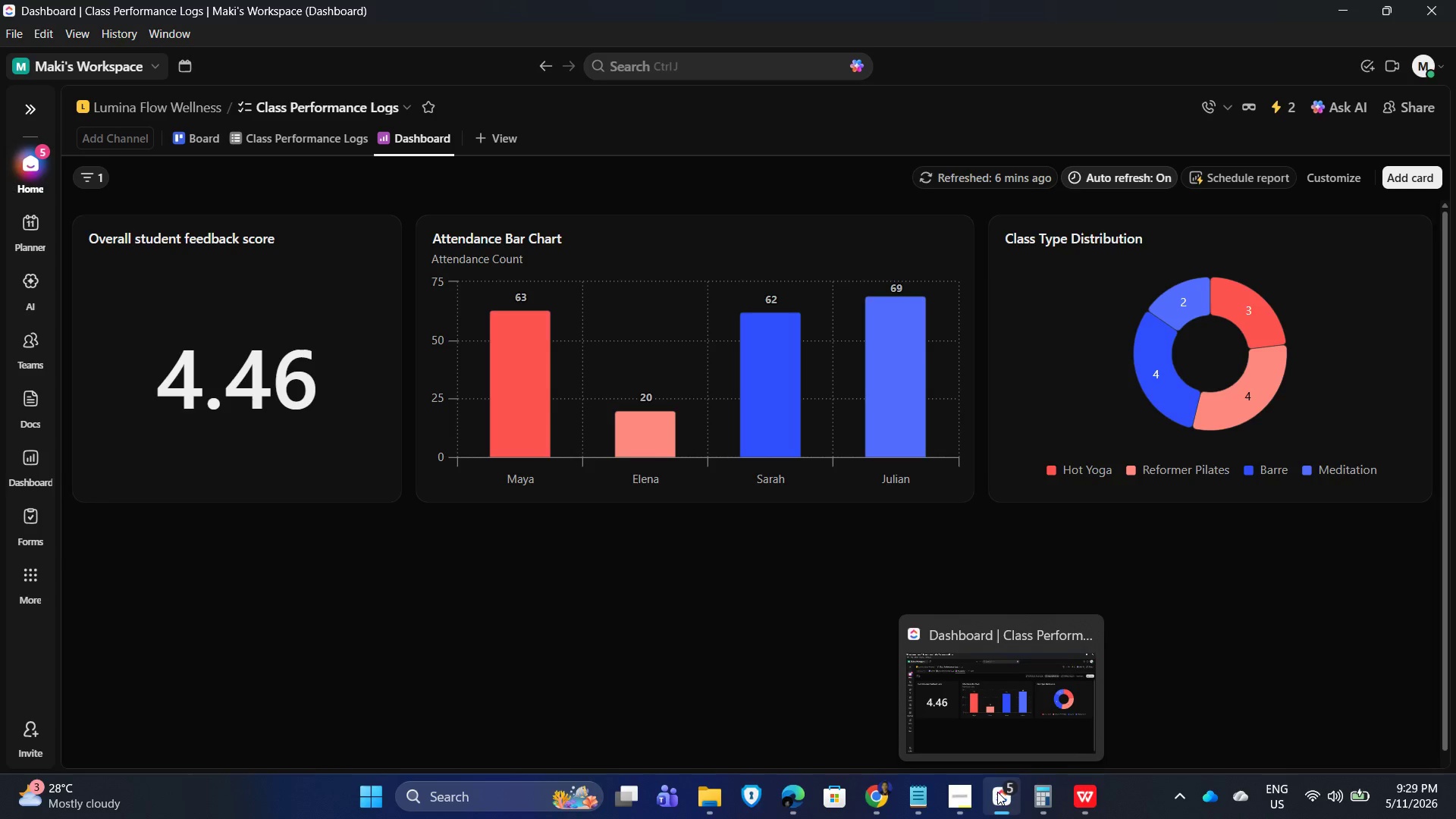 
wait(8.3)
 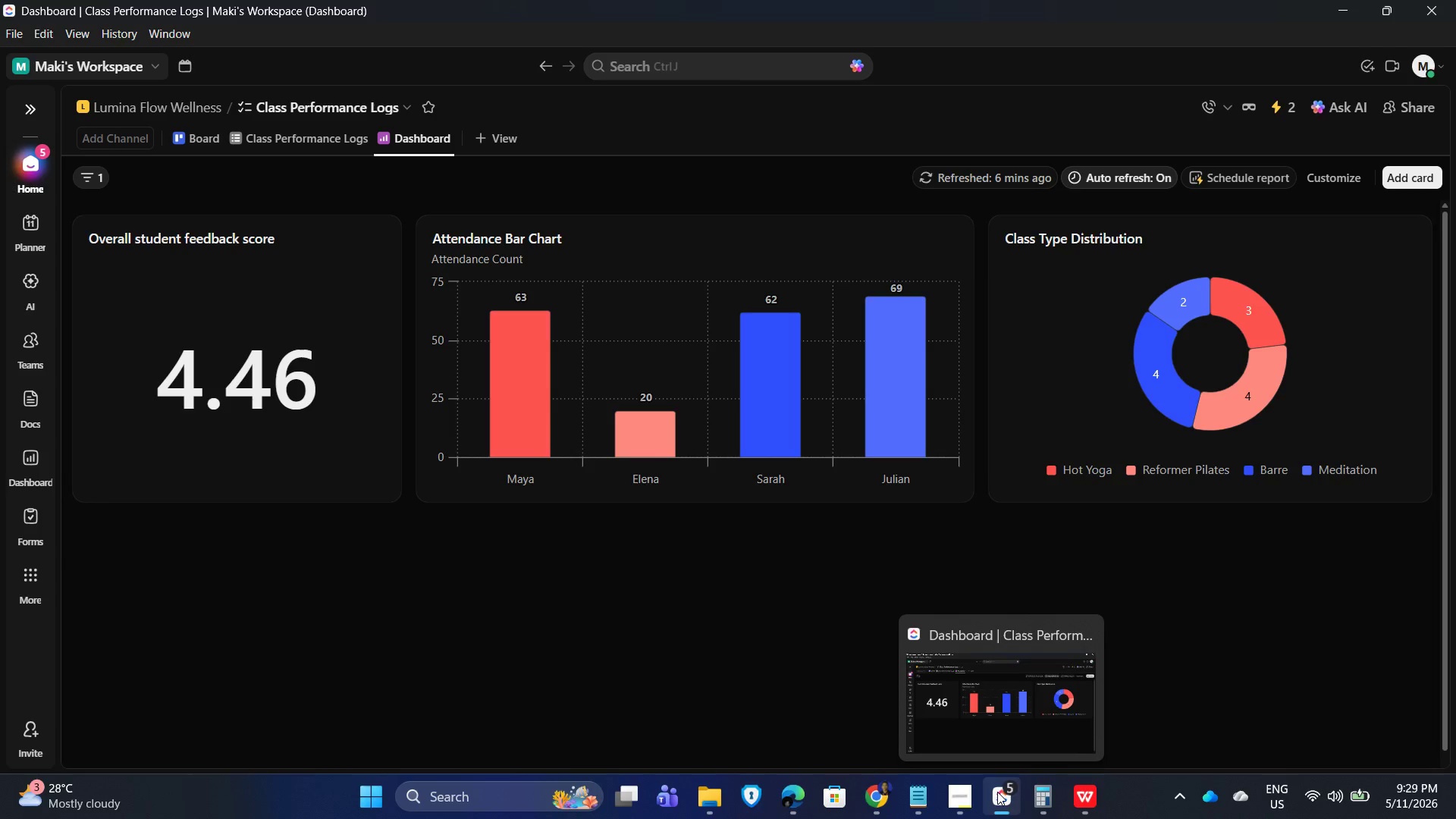 
left_click([927, 805])
 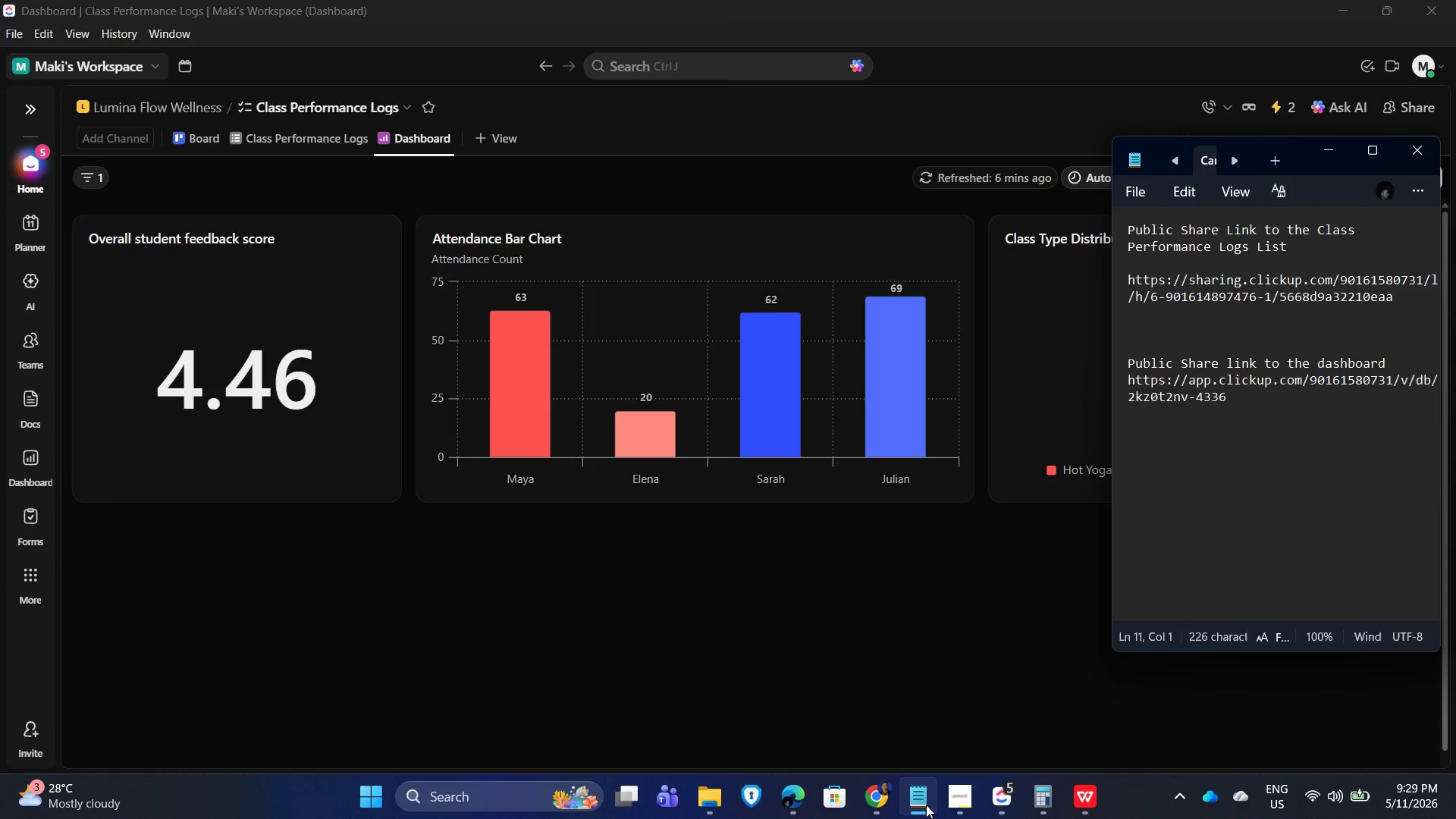 
left_click([926, 805])